 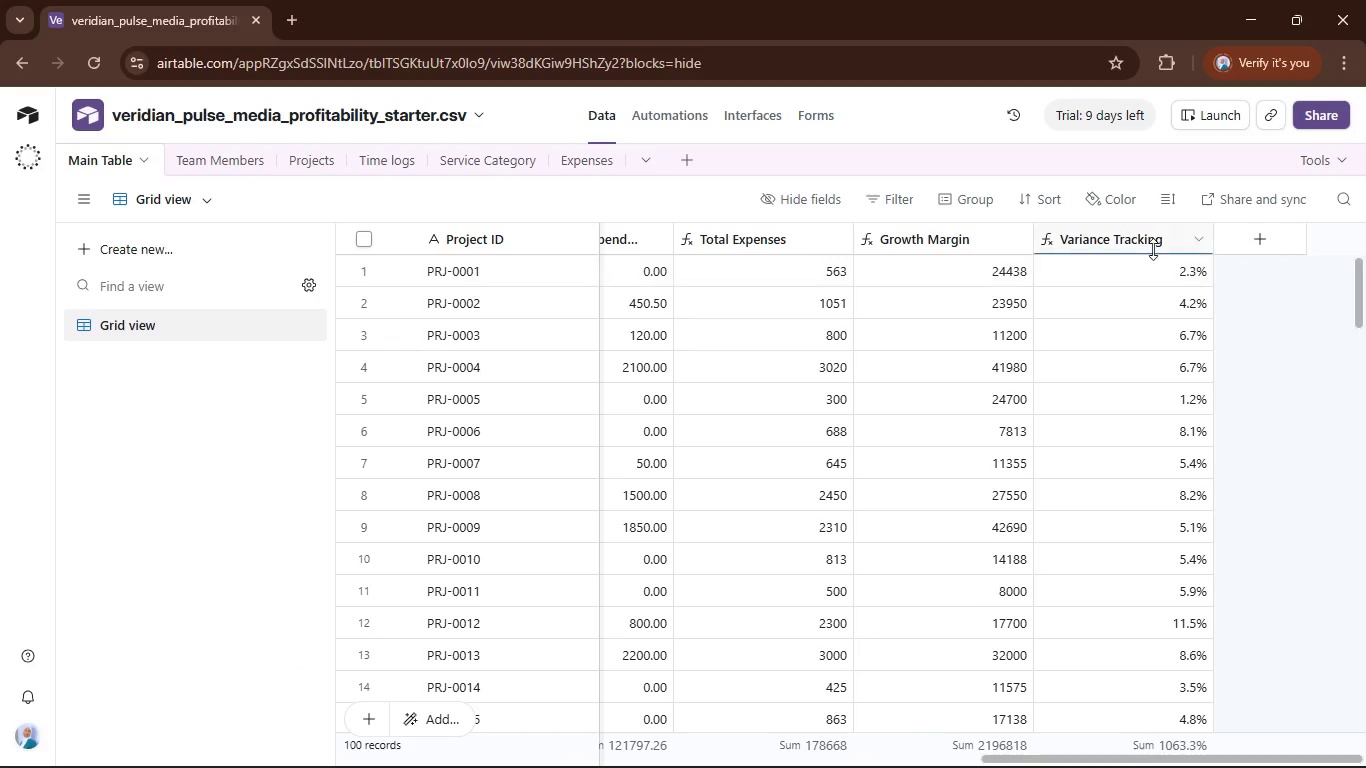 
left_click([1140, 236])
 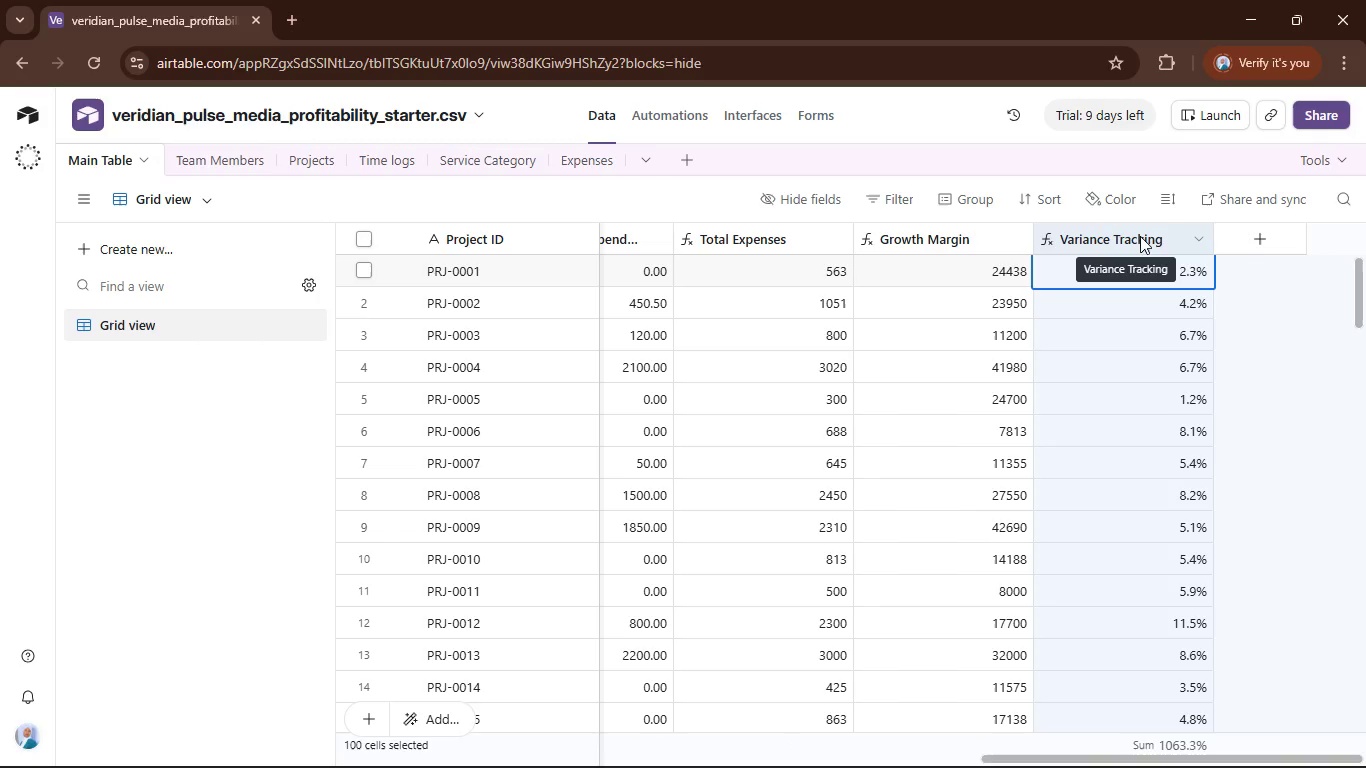 
double_click([1140, 236])
 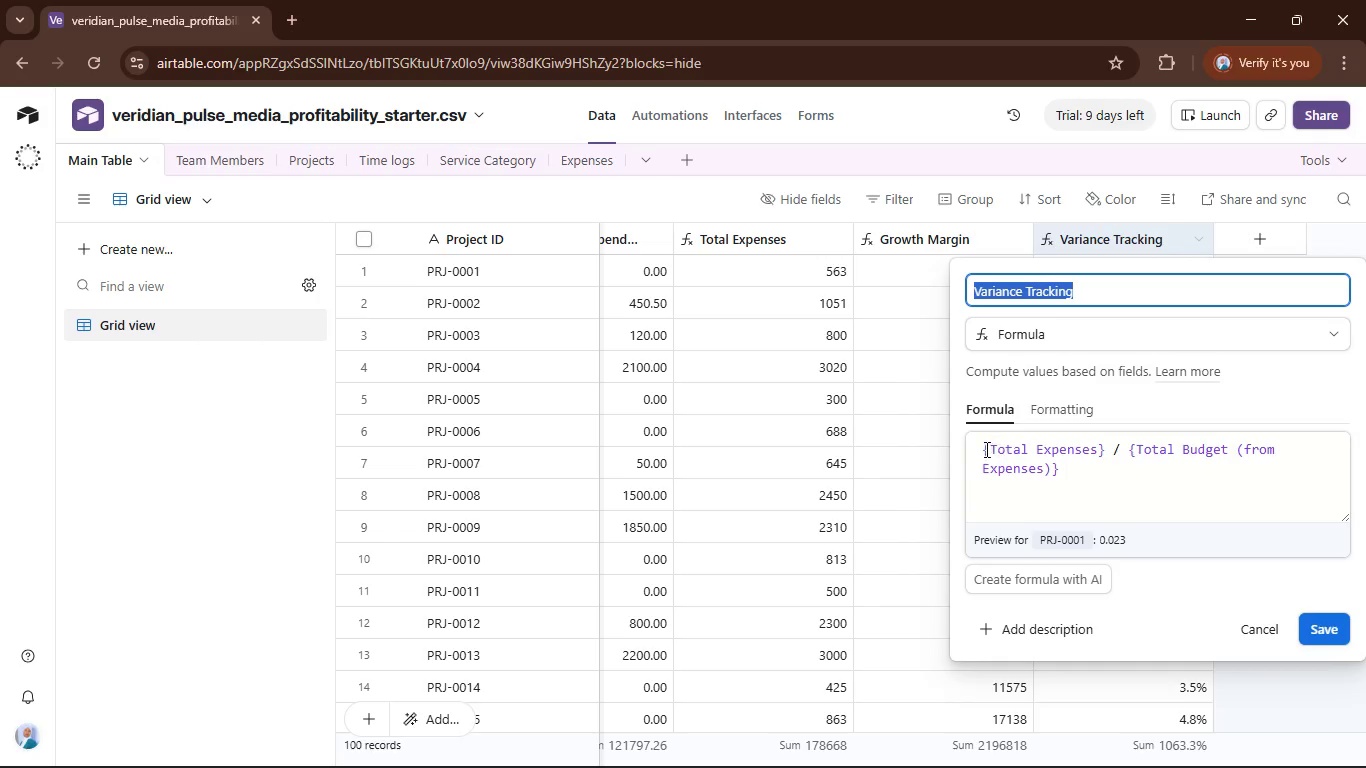 
left_click([985, 449])
 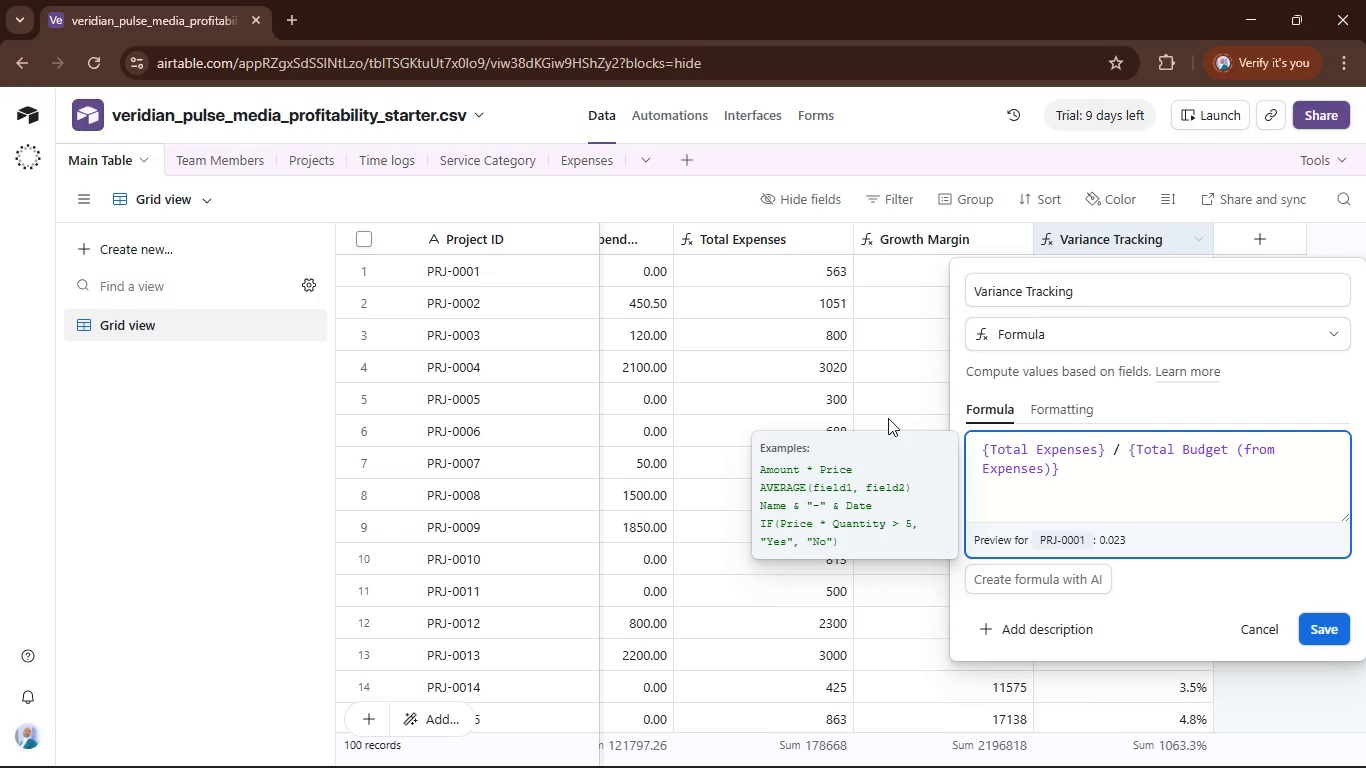 
wait(7.62)
 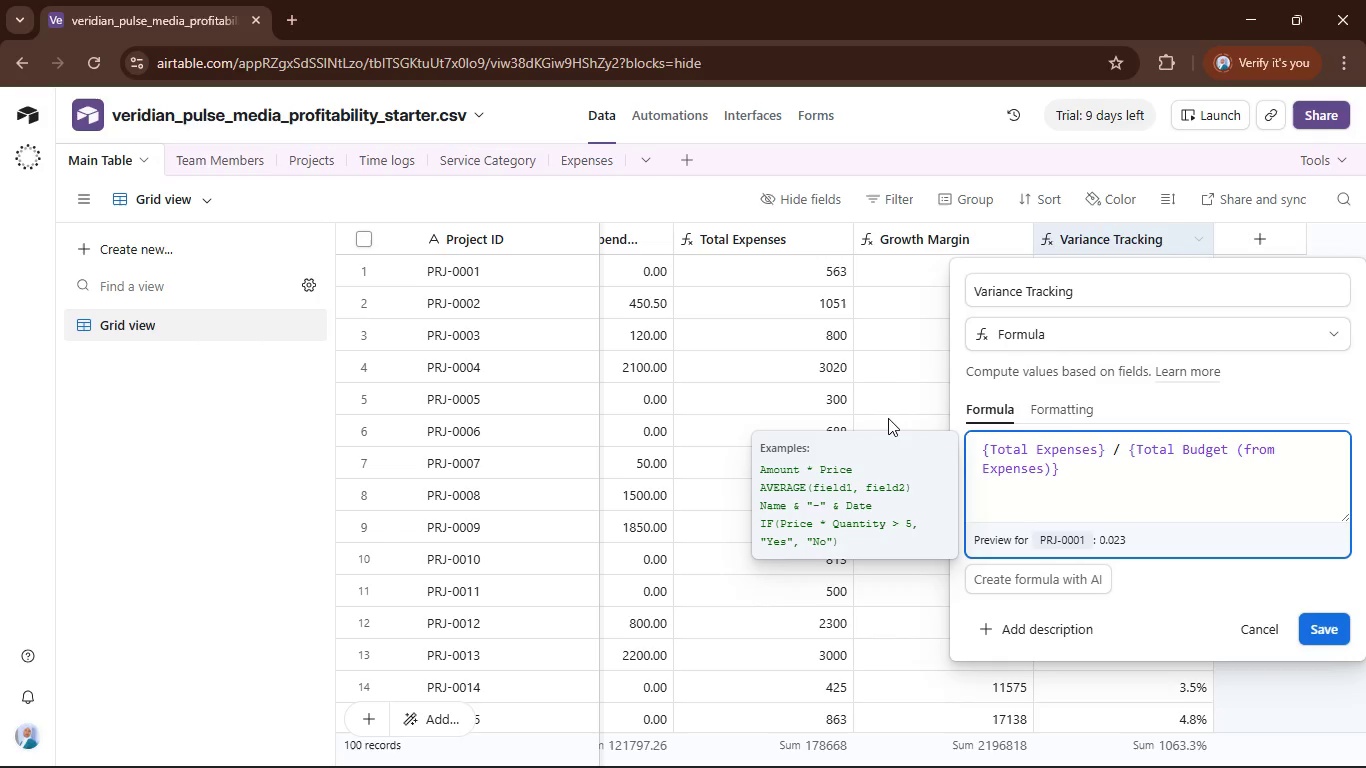 
type(IF()
 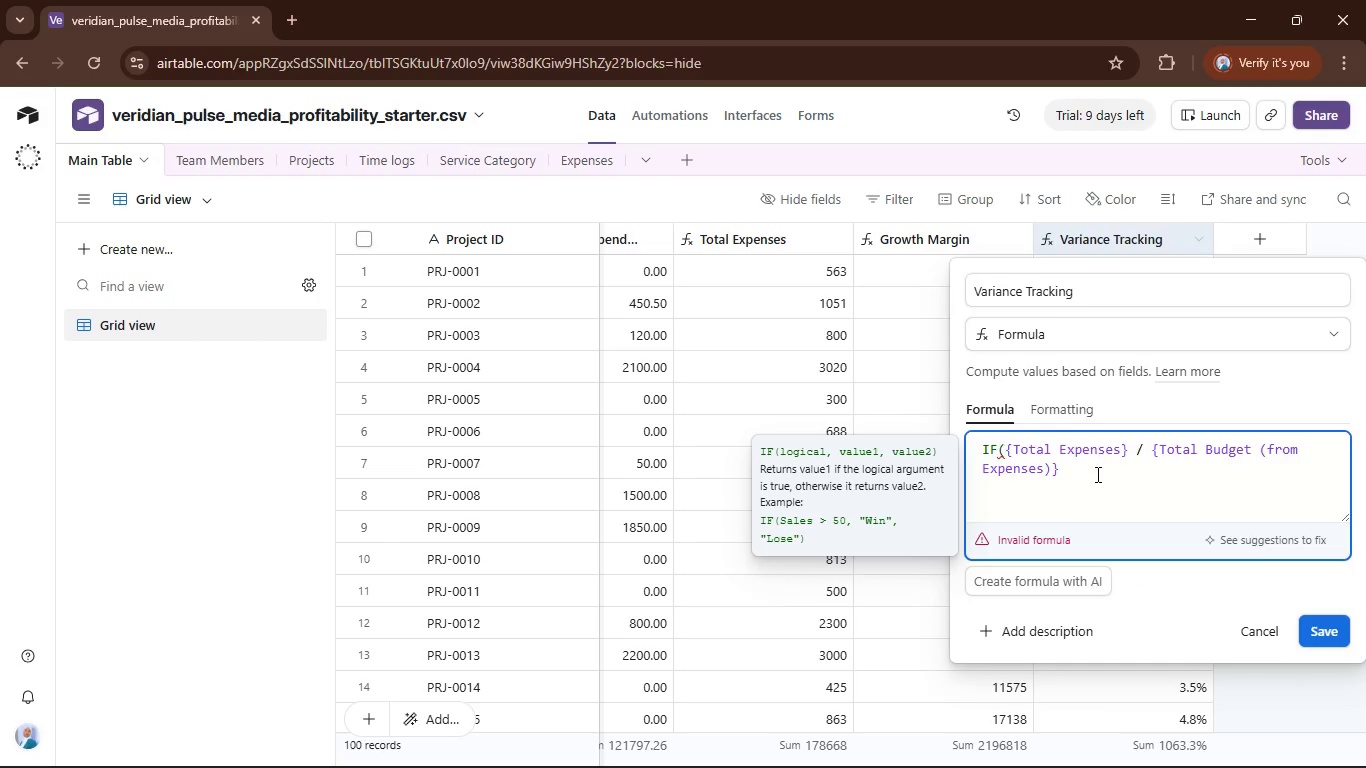 
left_click([1096, 477])
 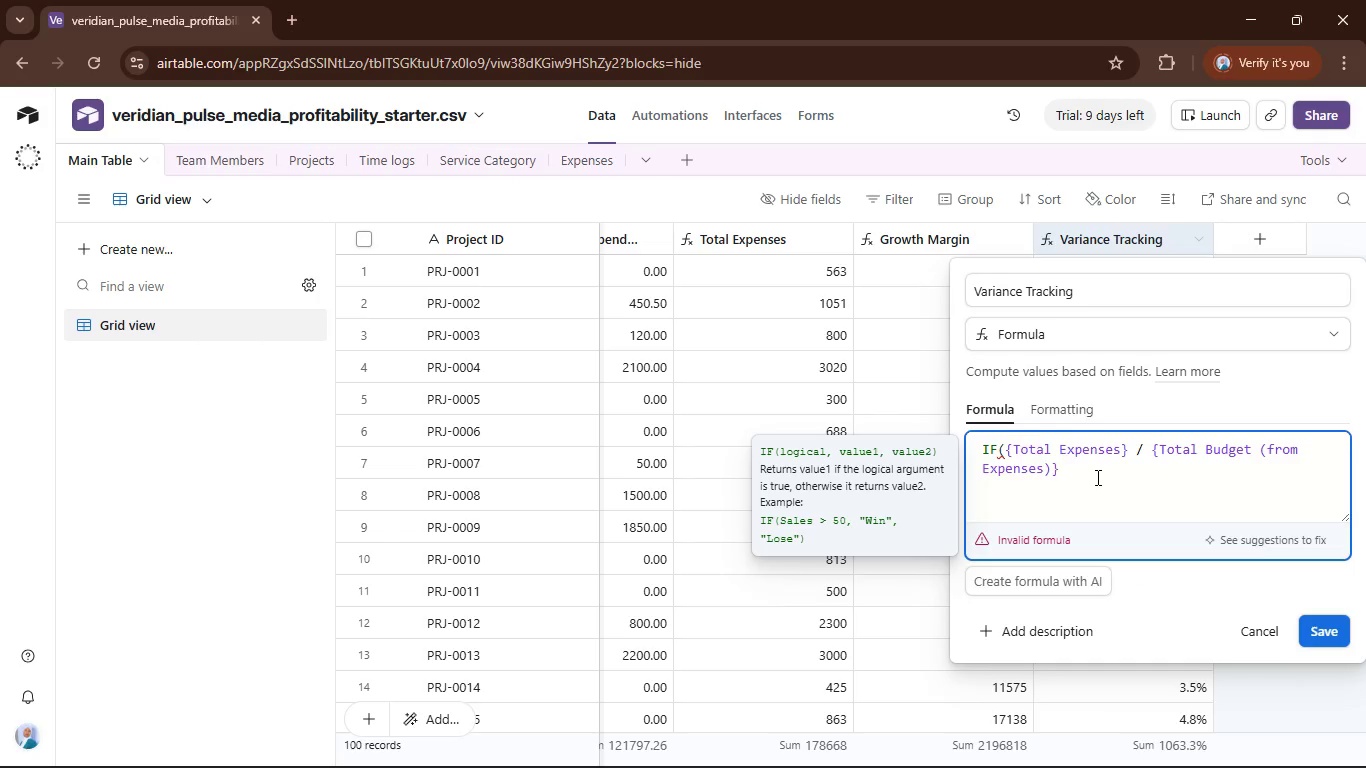 
key(Shift+0)
 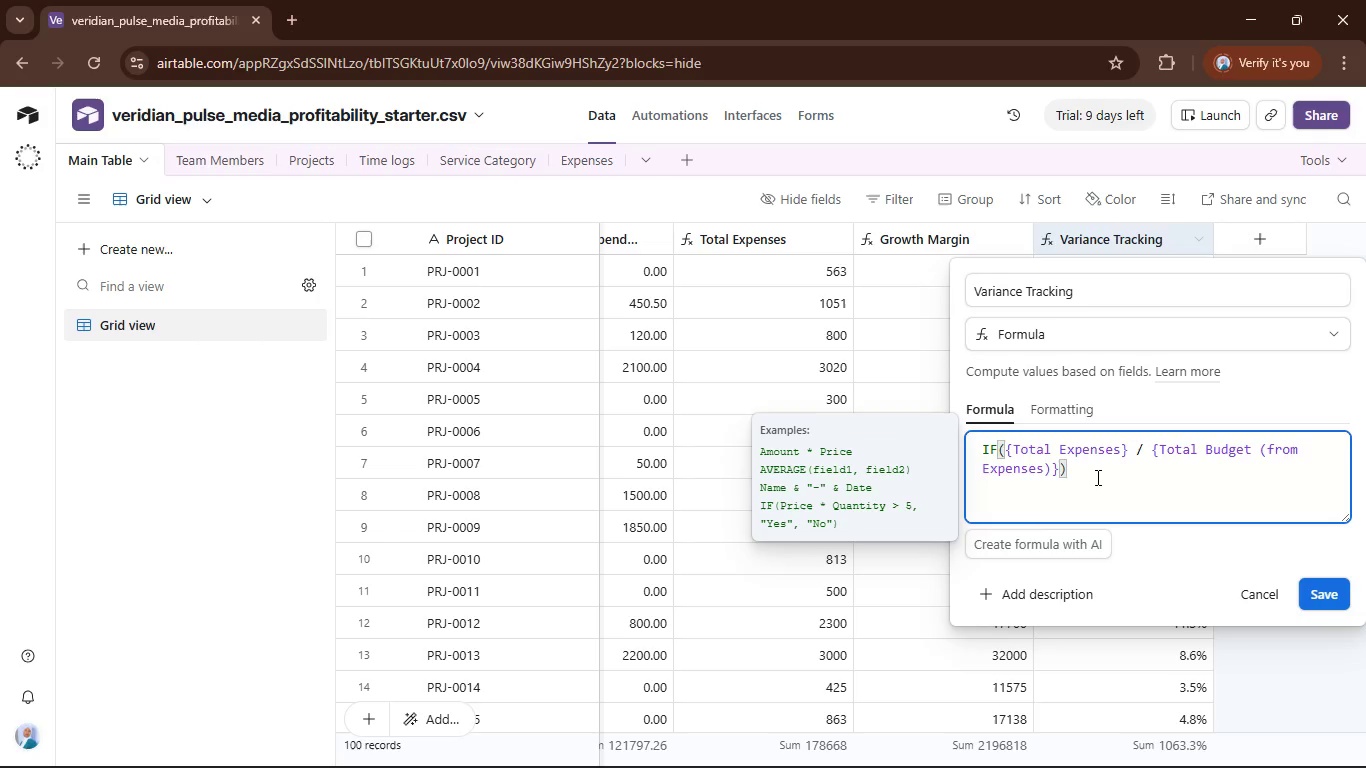 
key(ArrowLeft)
 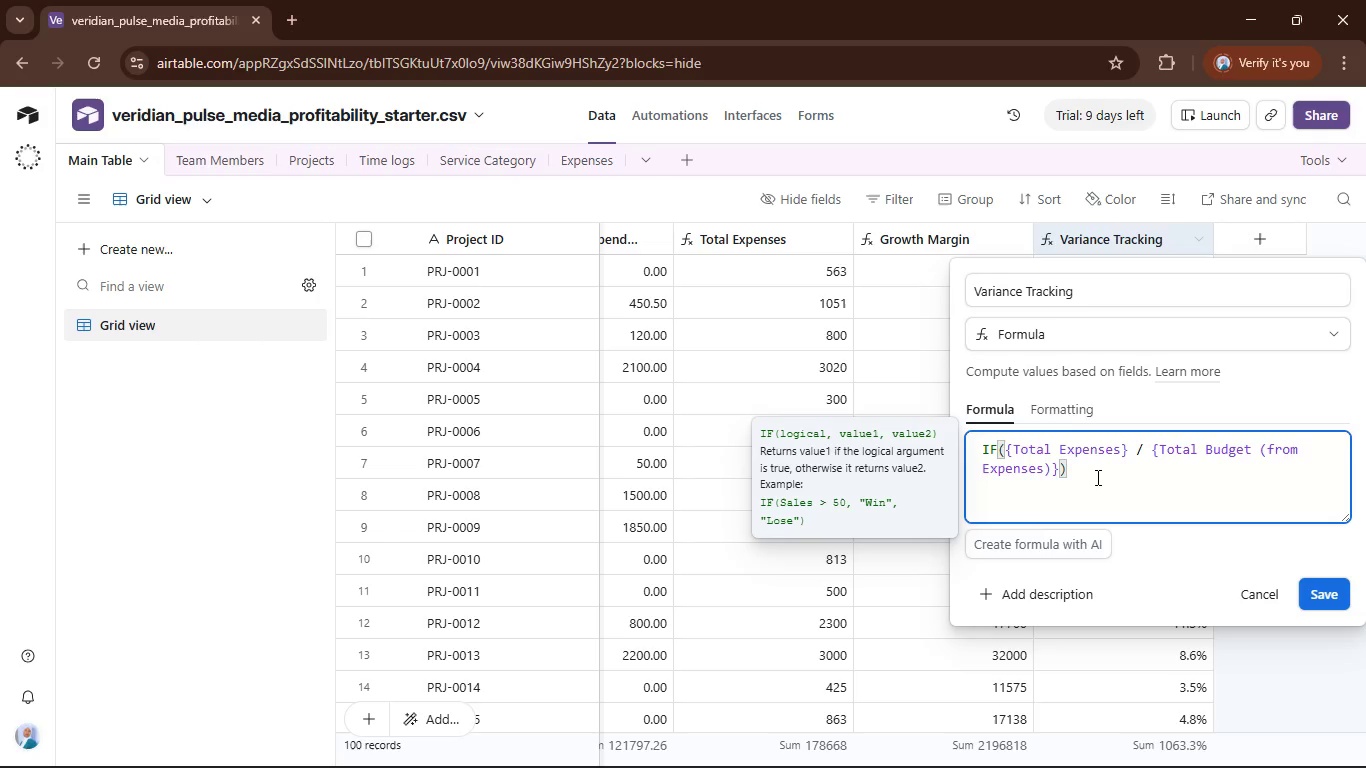 
key(Space)
 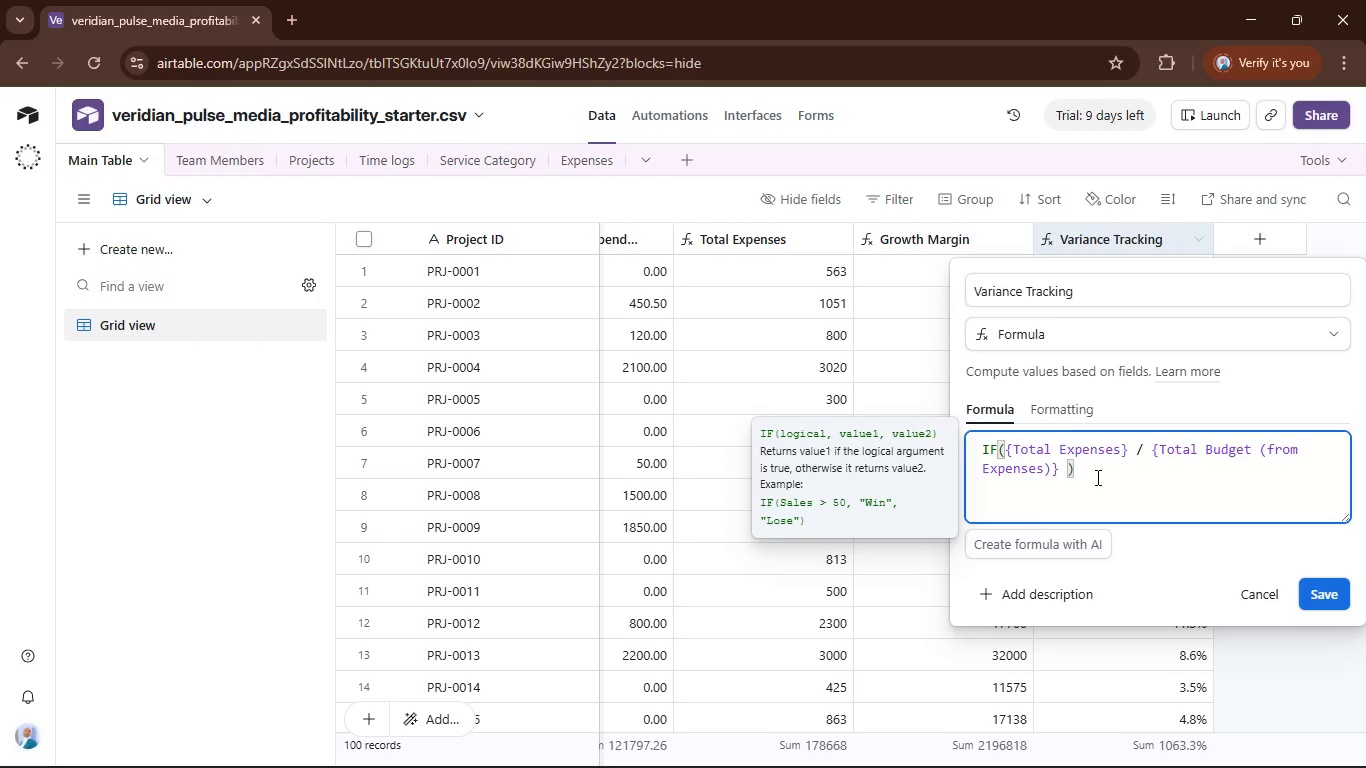 
key(Backspace)
 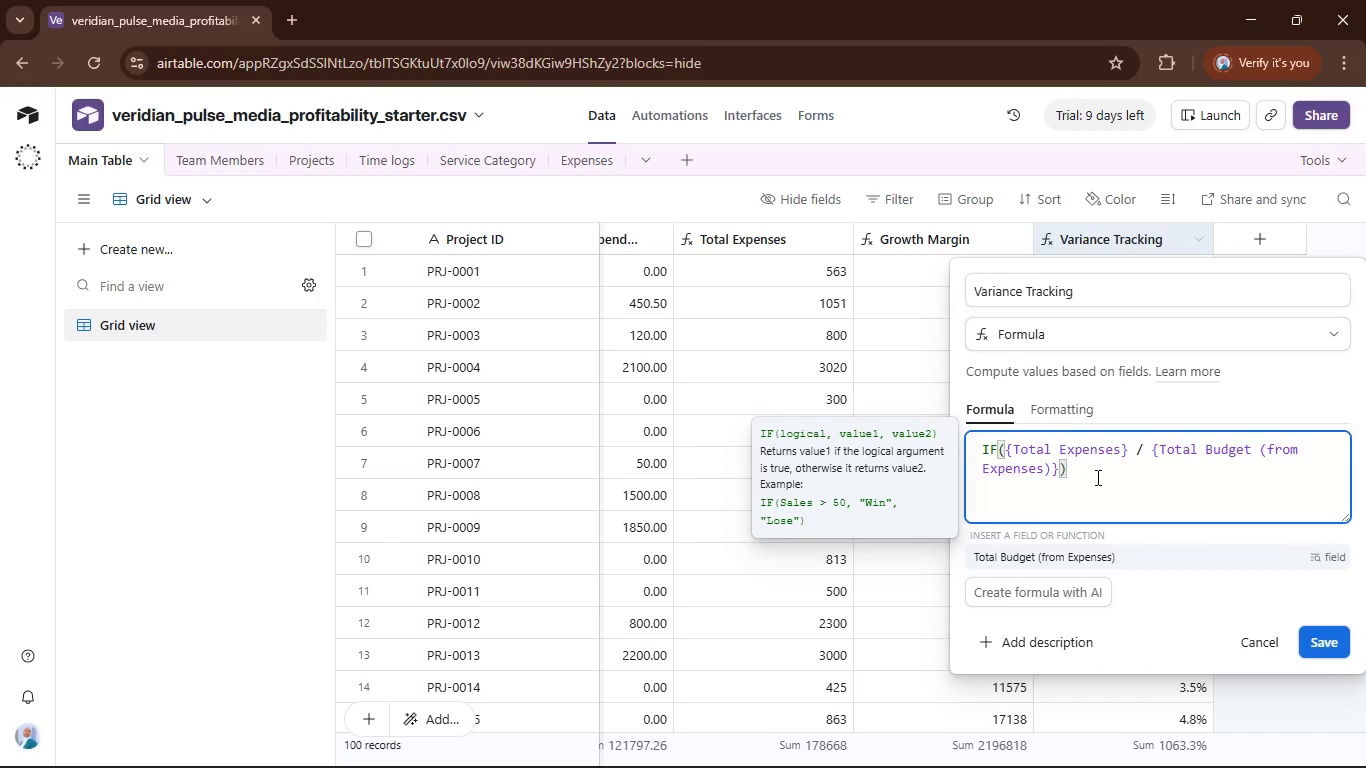 
key(Shift+Period)
 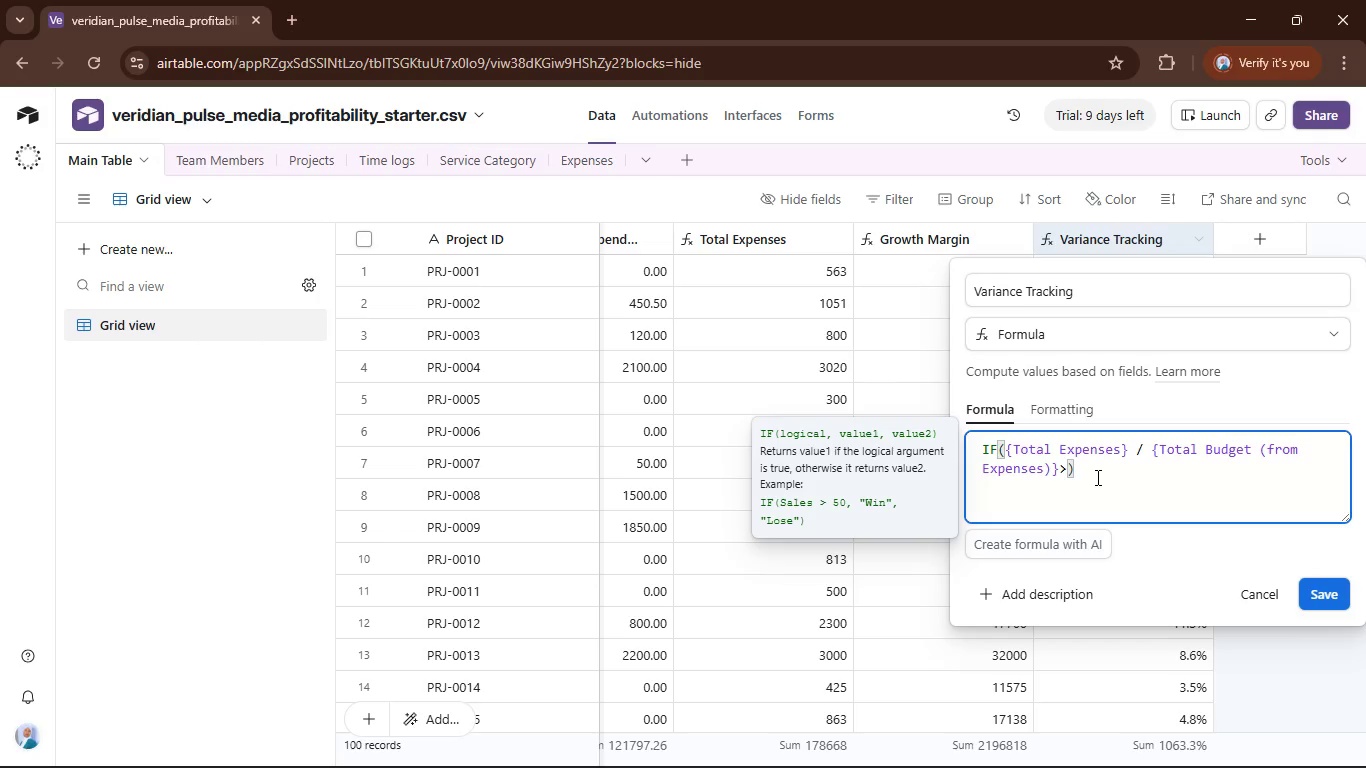 
key(Insert)
 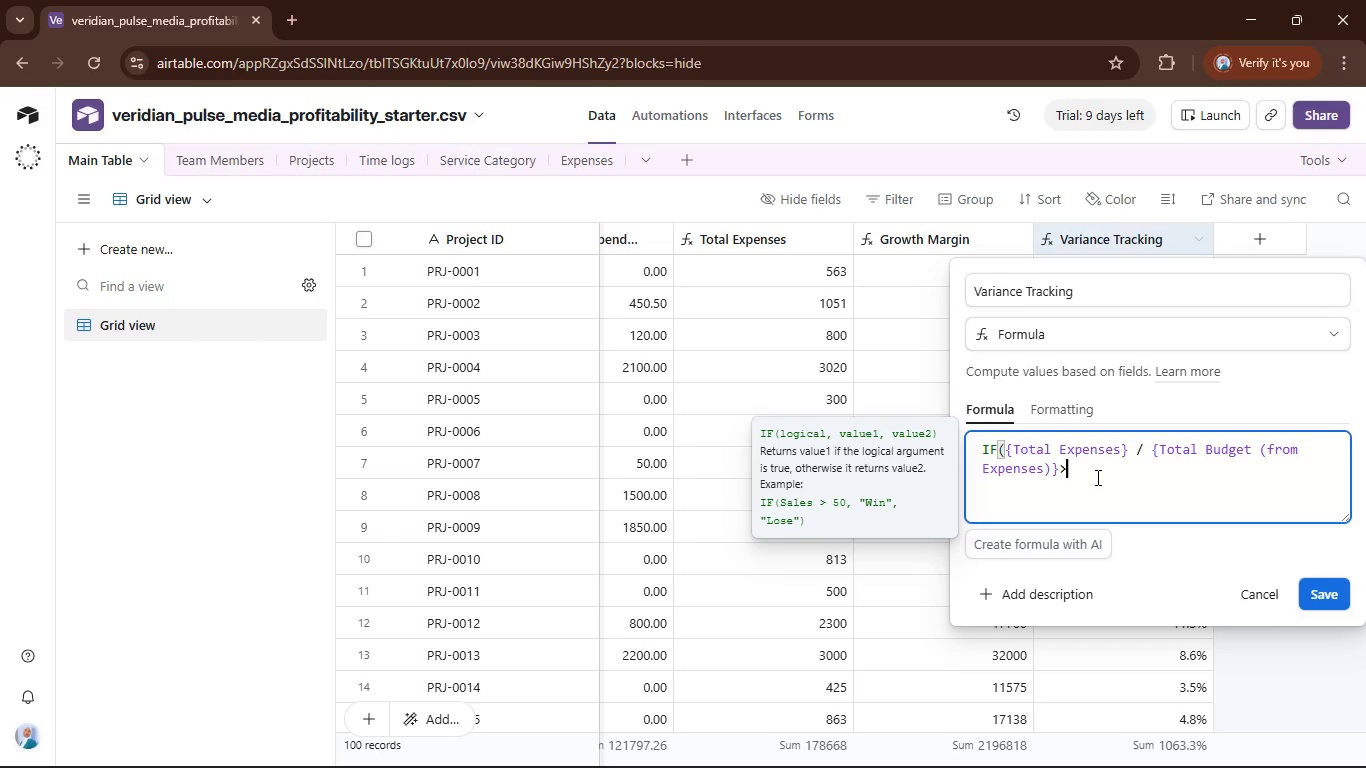 
key(Delete)
 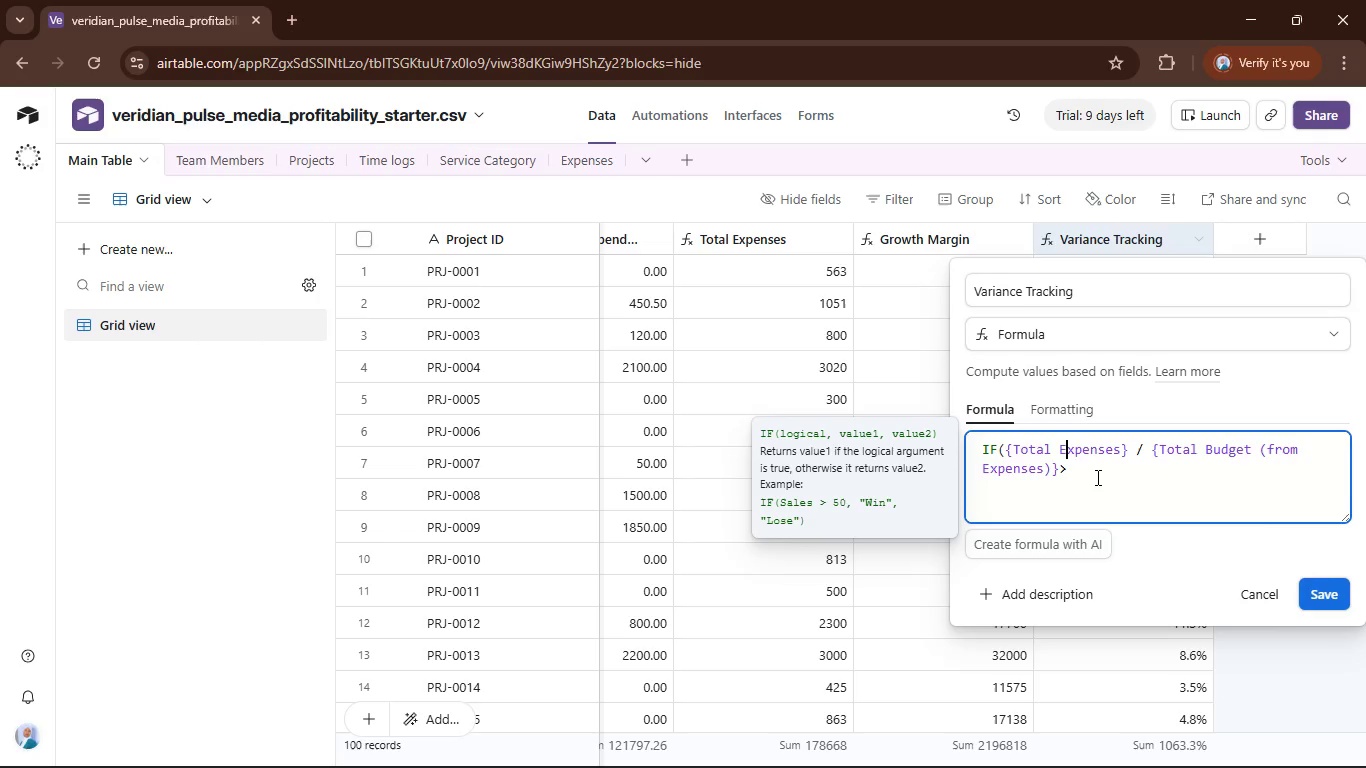 
key(ArrowUp)
 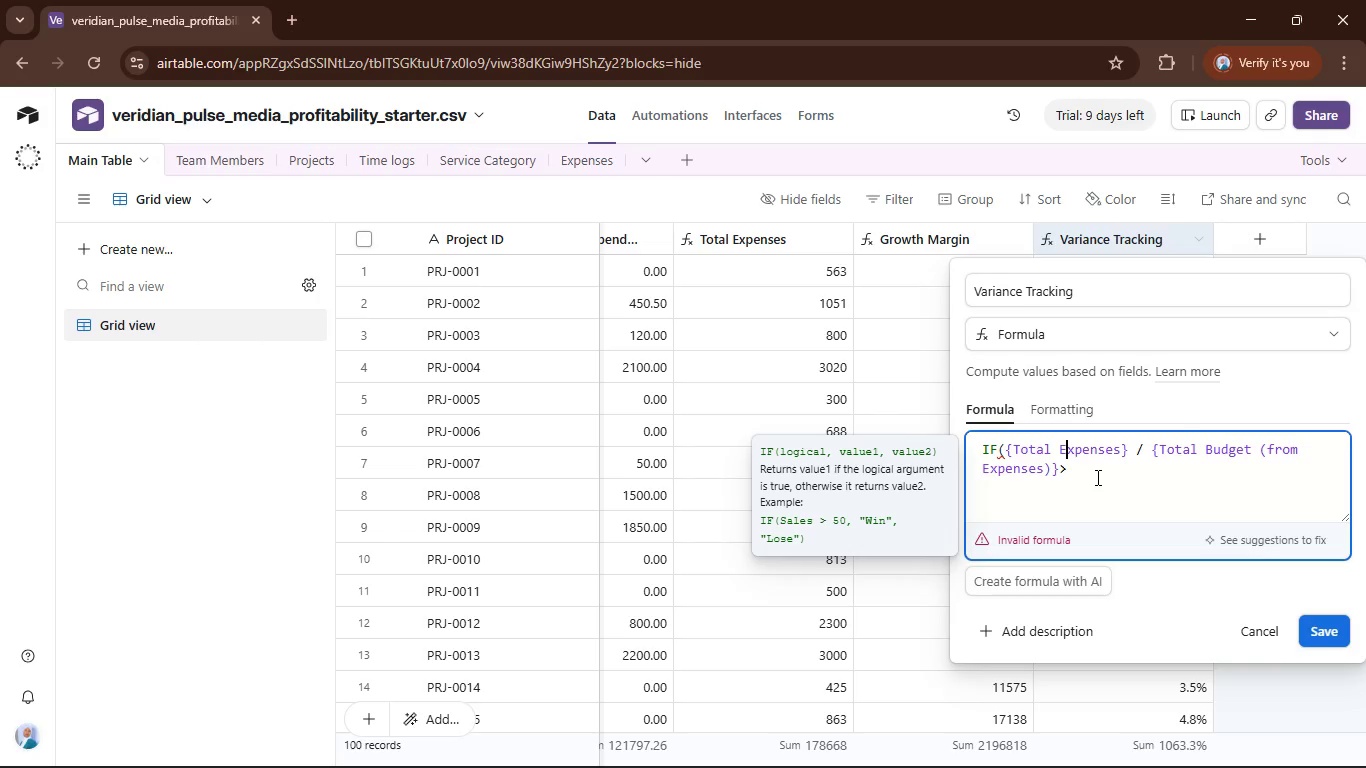 
key(ArrowDown)
 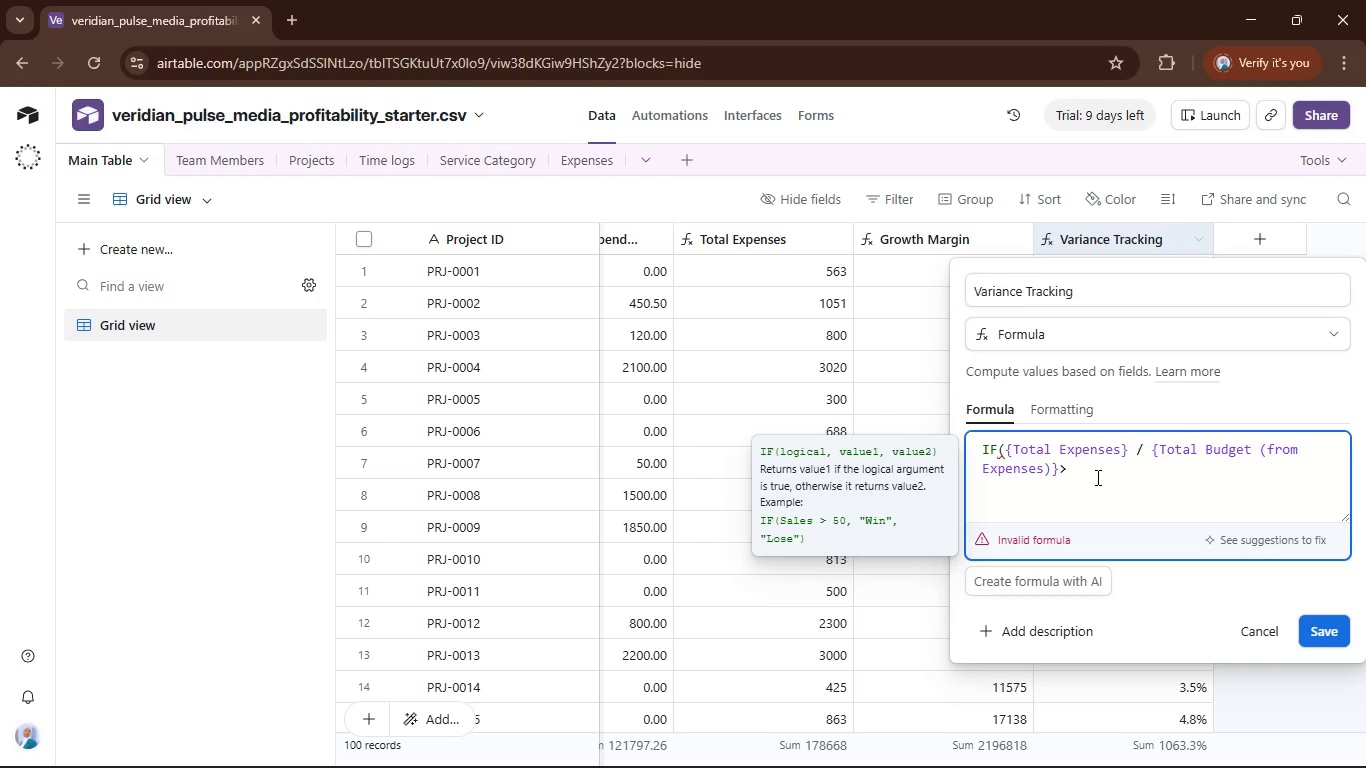 
key(NumLock)
 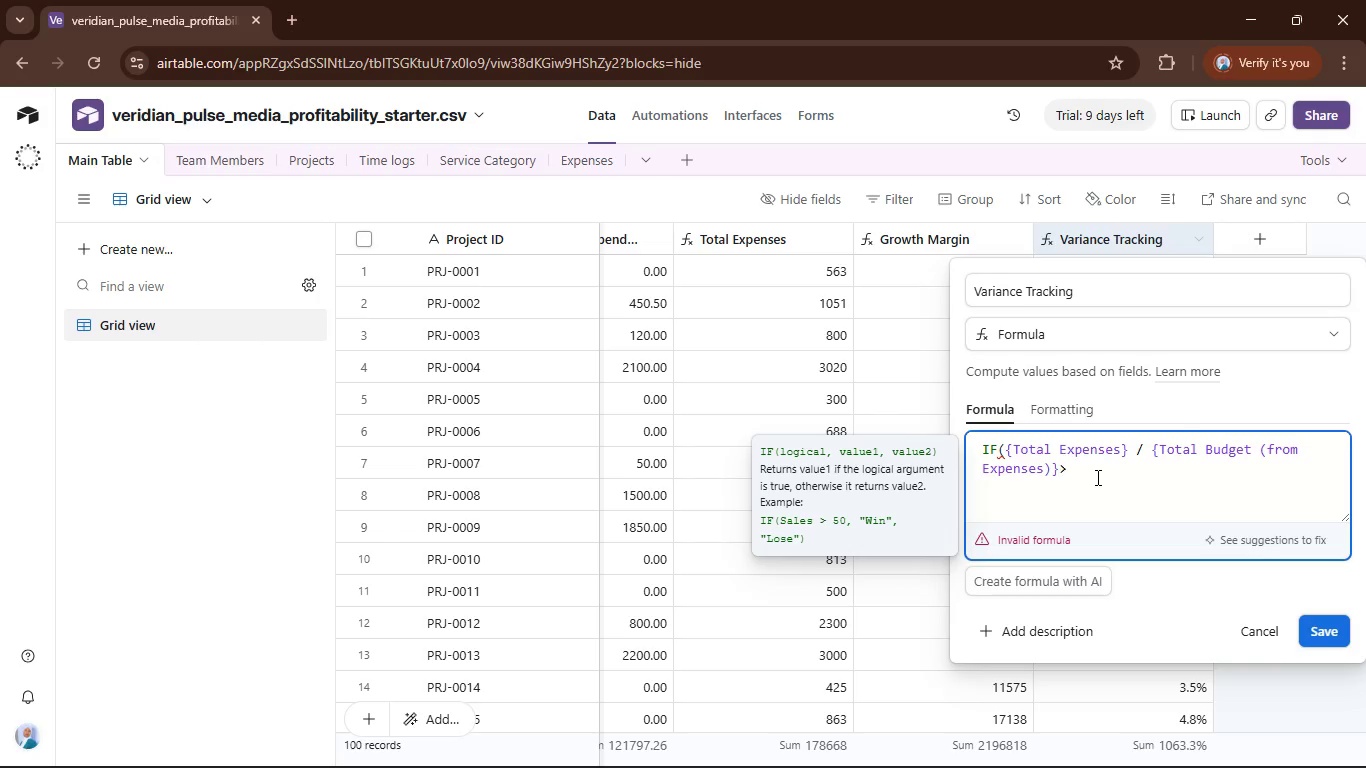 
key(Numpad0)
 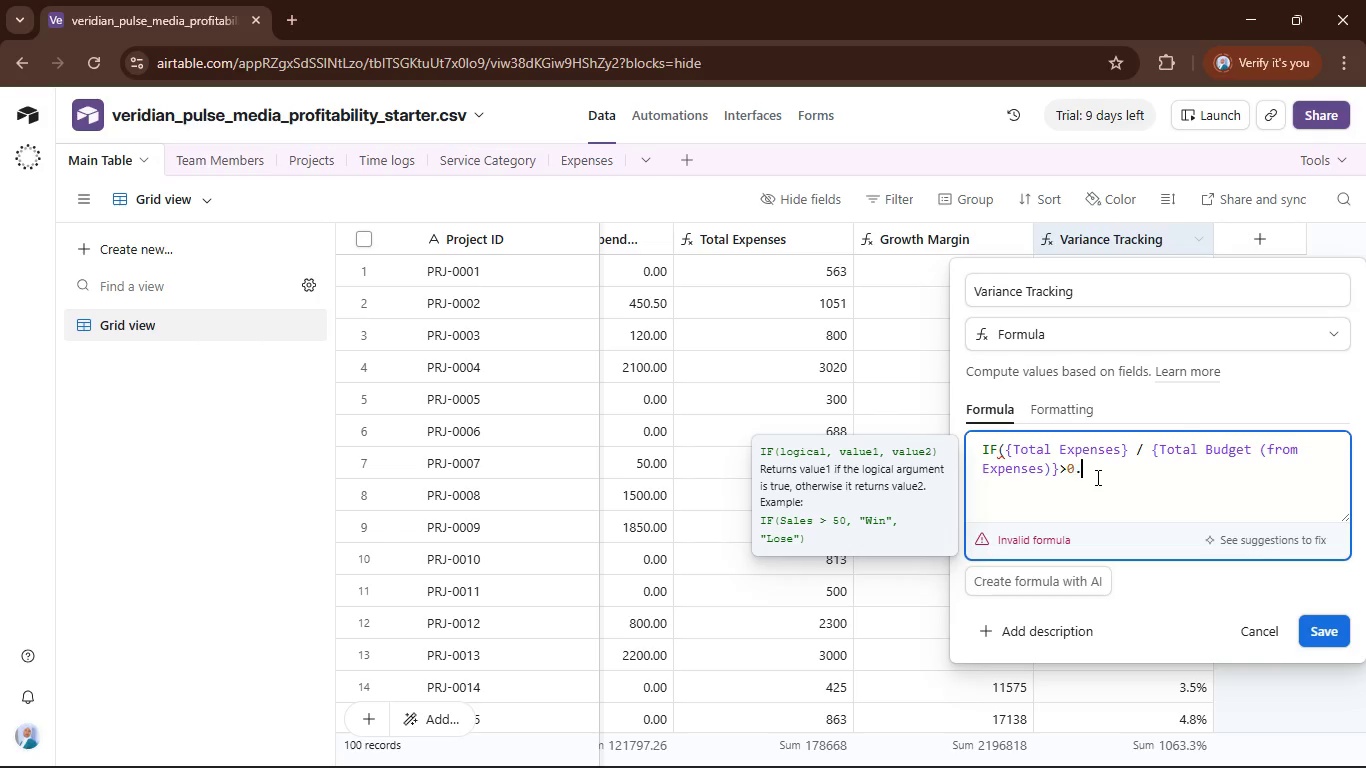 
key(NumpadDecimal)
 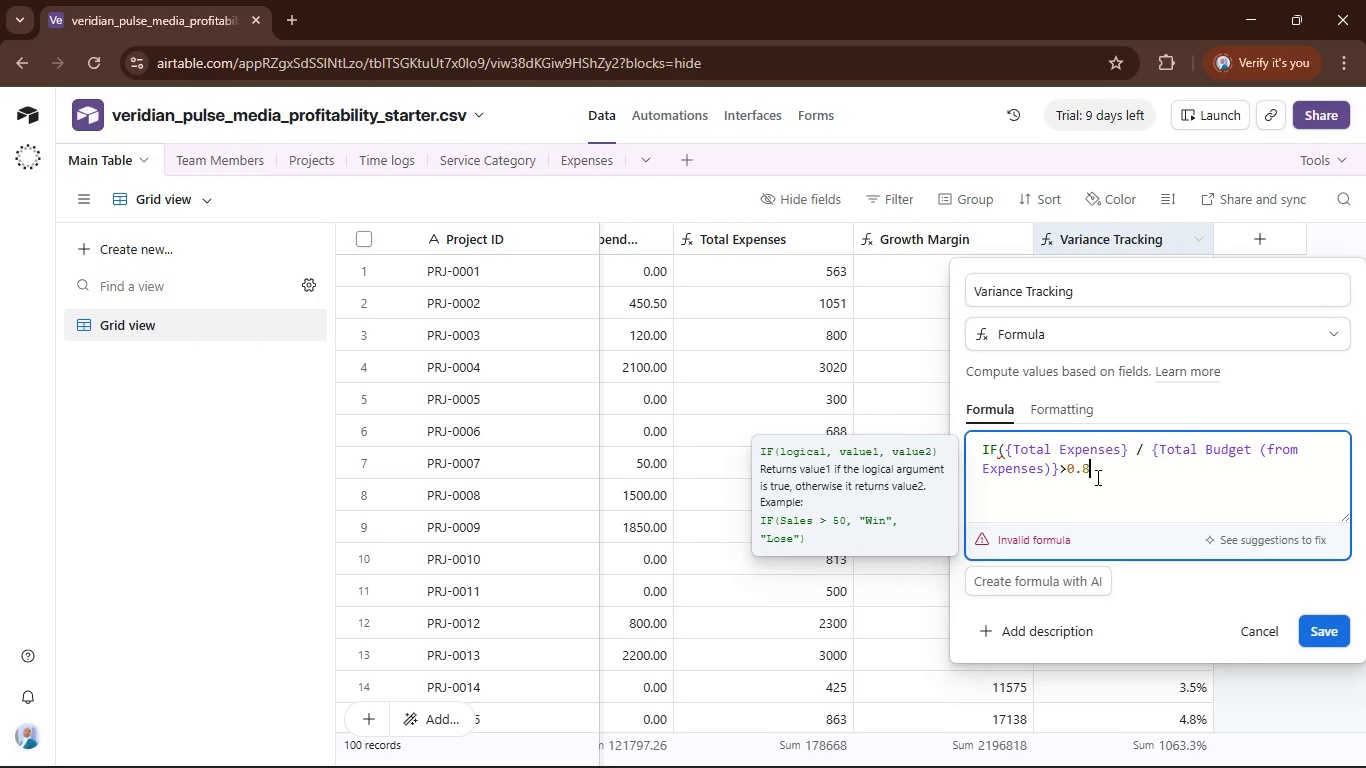 
key(Numpad8)
 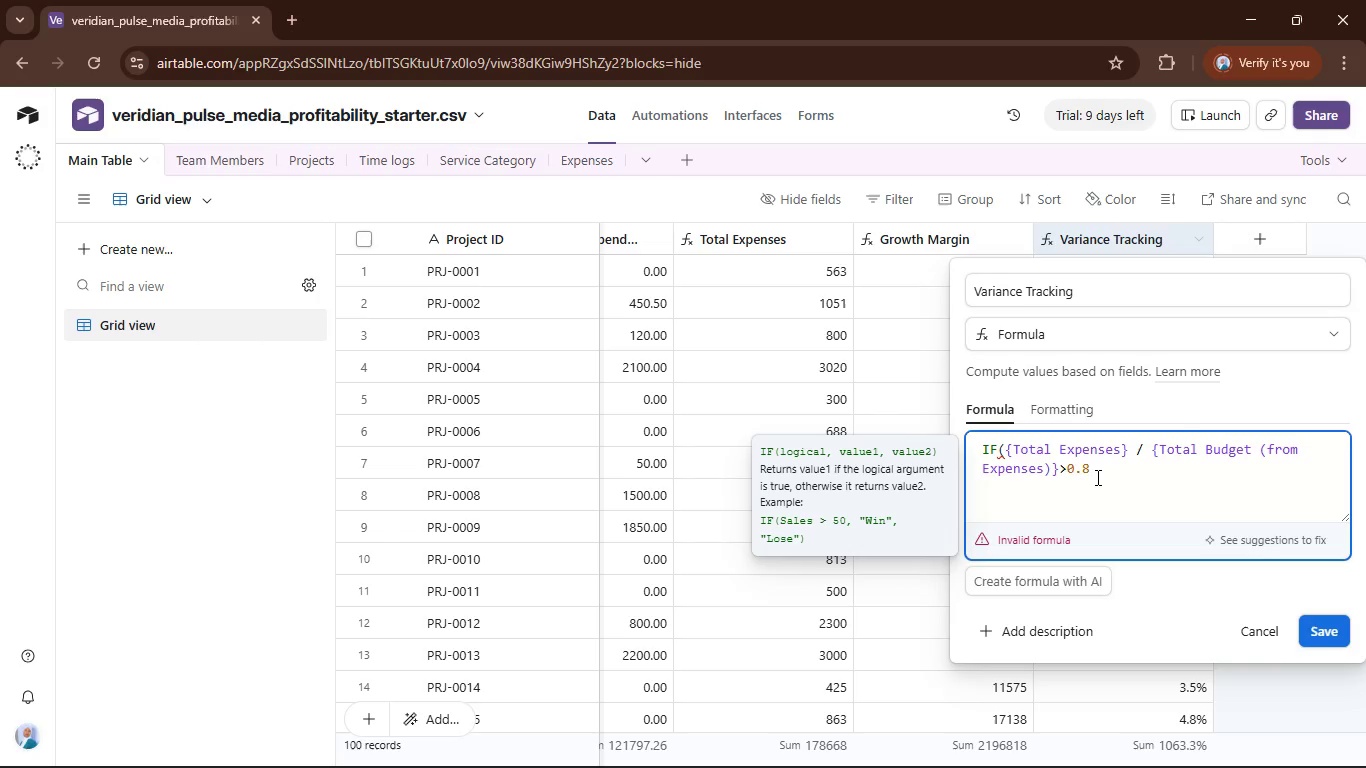 
key(Comma)
 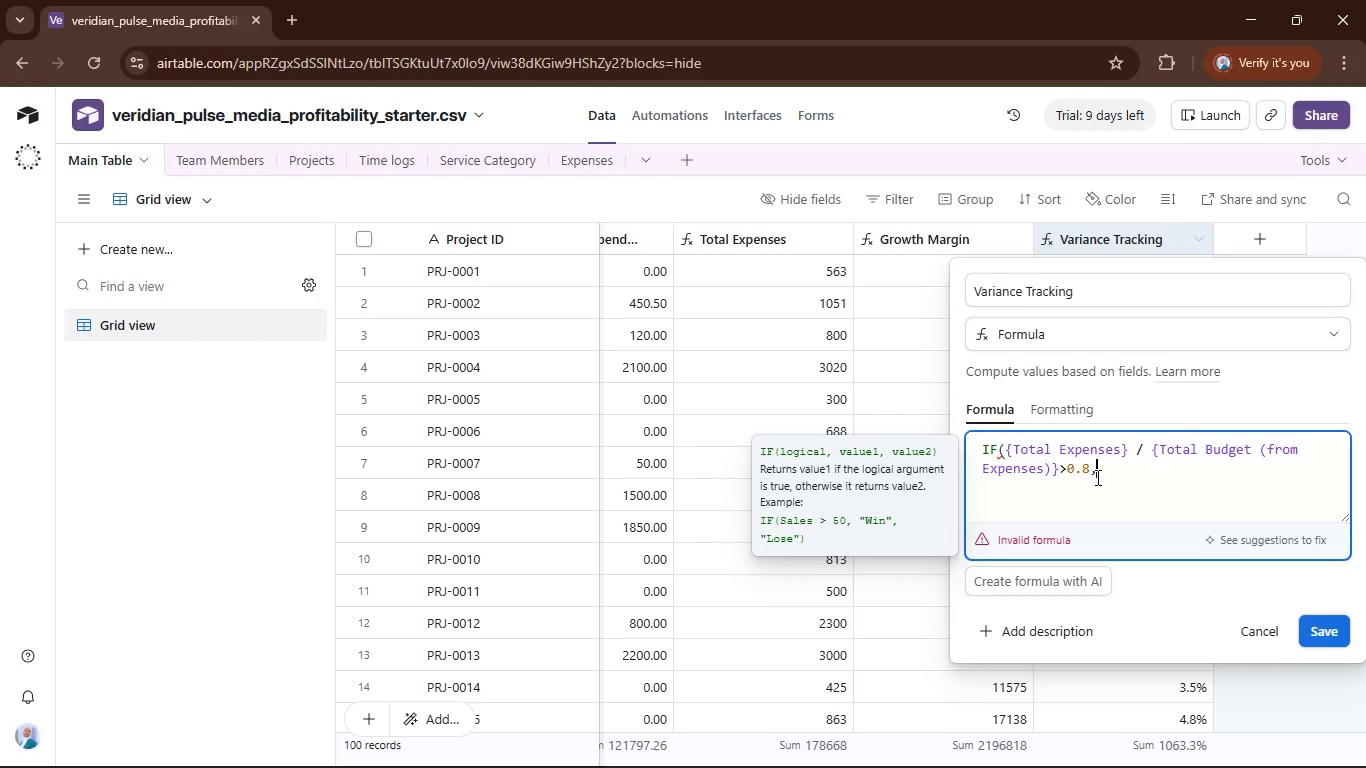 
key(Space)
 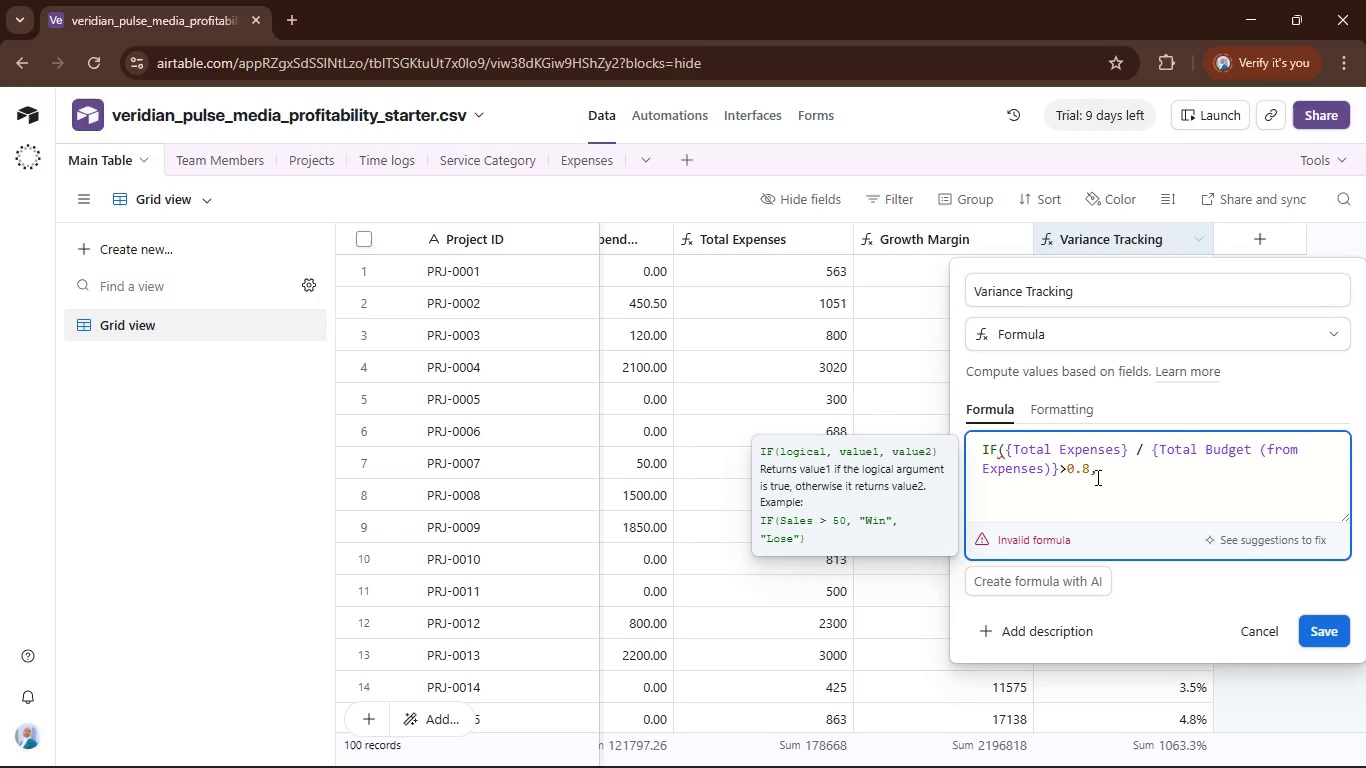 
key(Shift+Quote)
 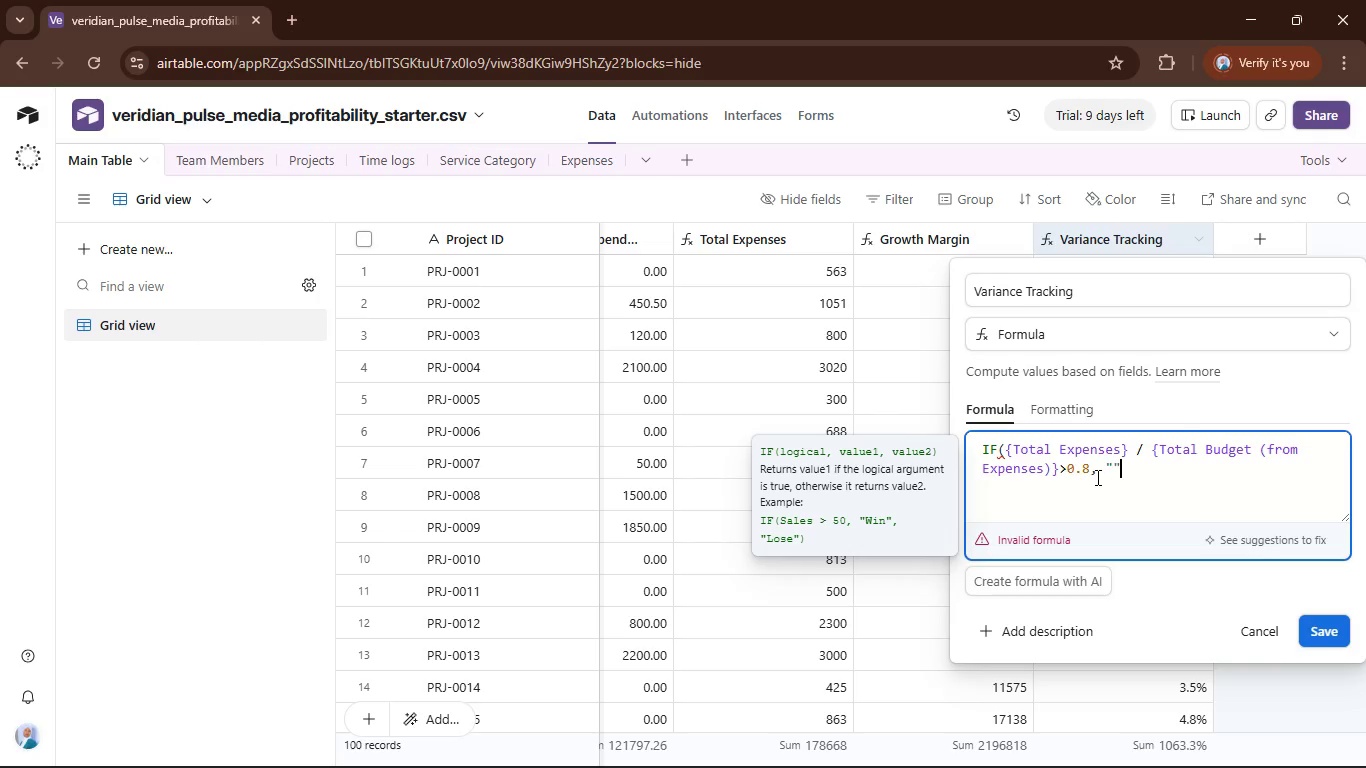 
key(Shift+Quote)
 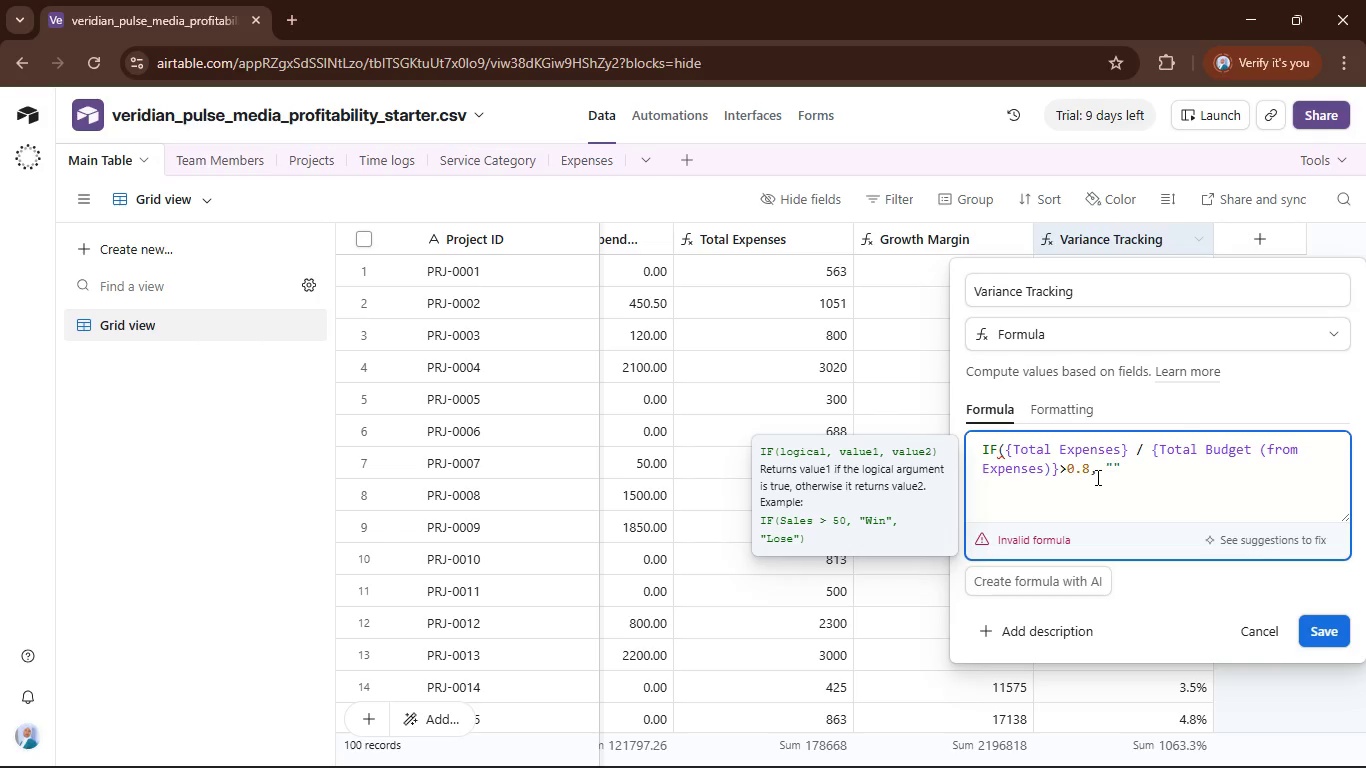 
key(ArrowLeft)
 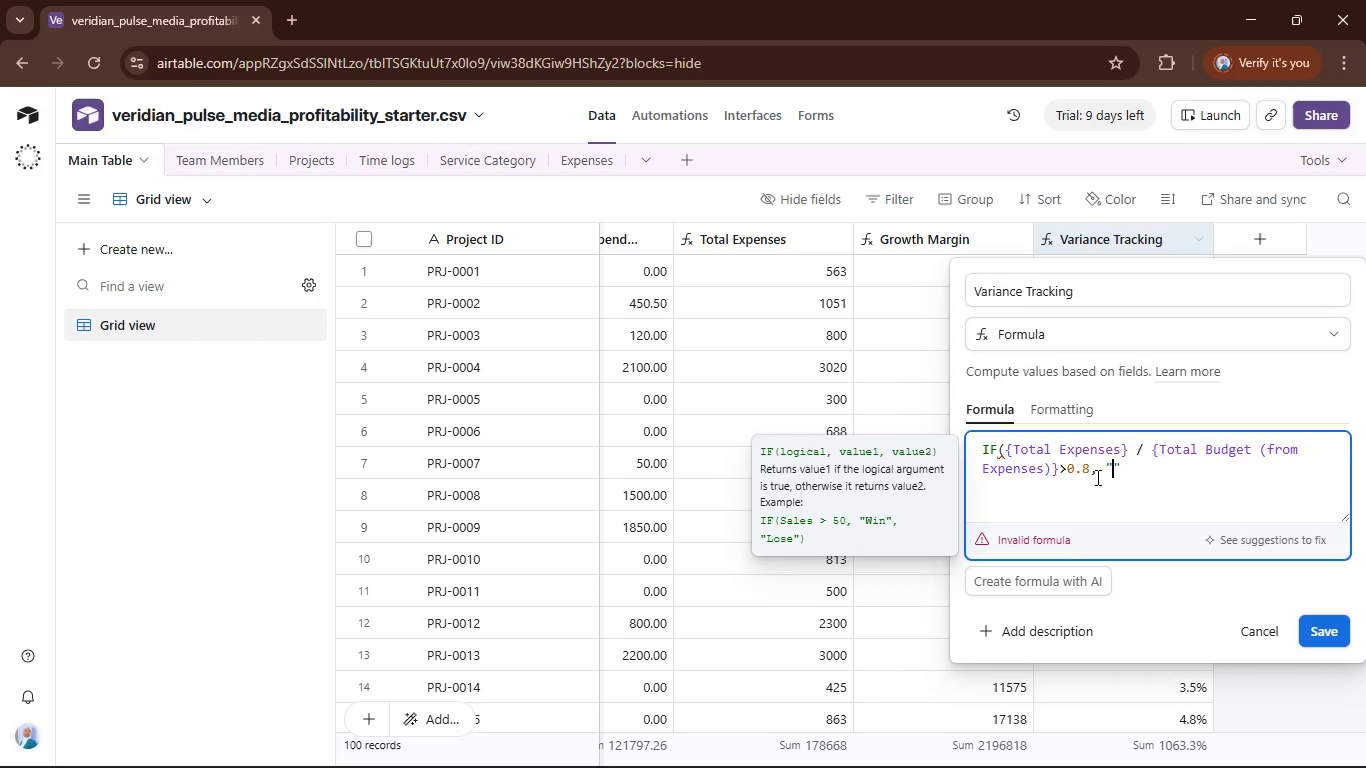 
type(Excc=e)
key(Backspace)
key(Backspace)
key(Backspace)
type(eeds P)
key(Backspace)
type(80% of Budget)
 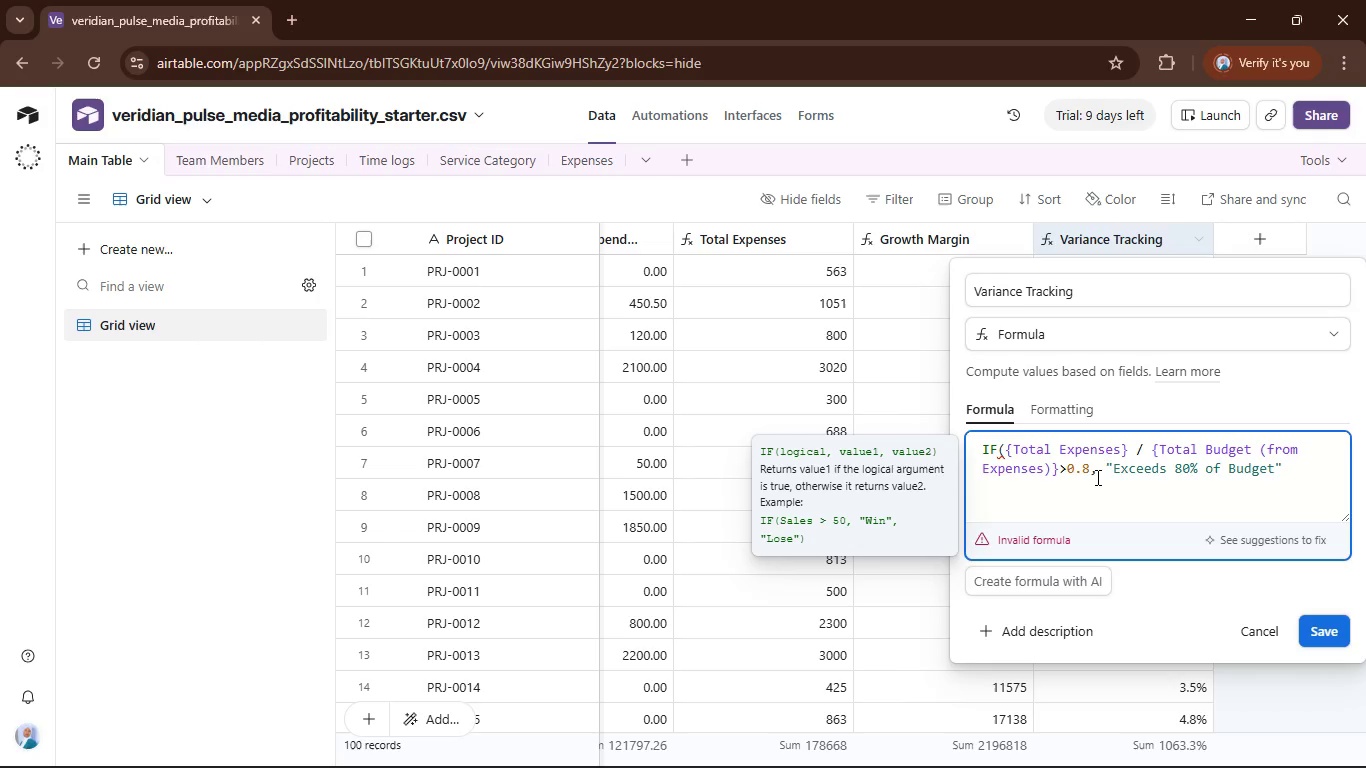 
key(ArrowRight)
 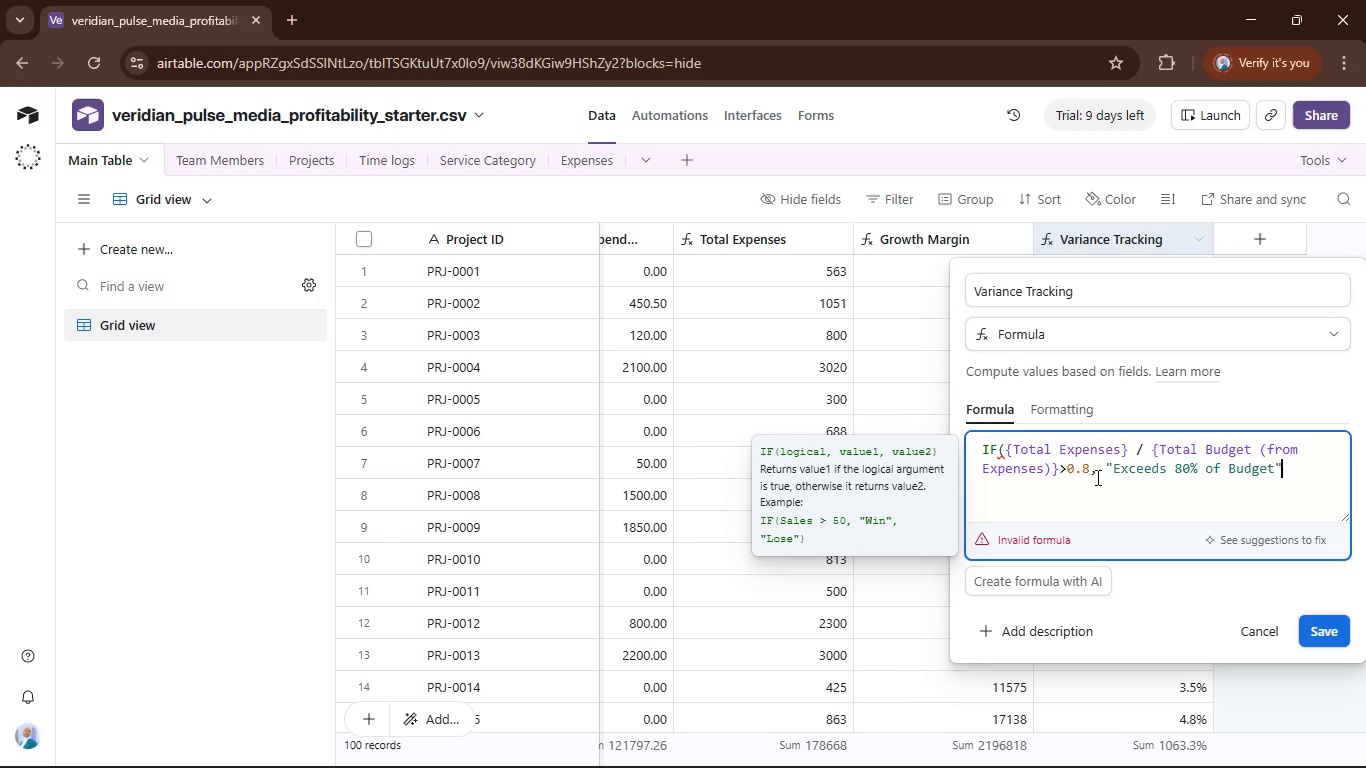 
wait(5.45)
 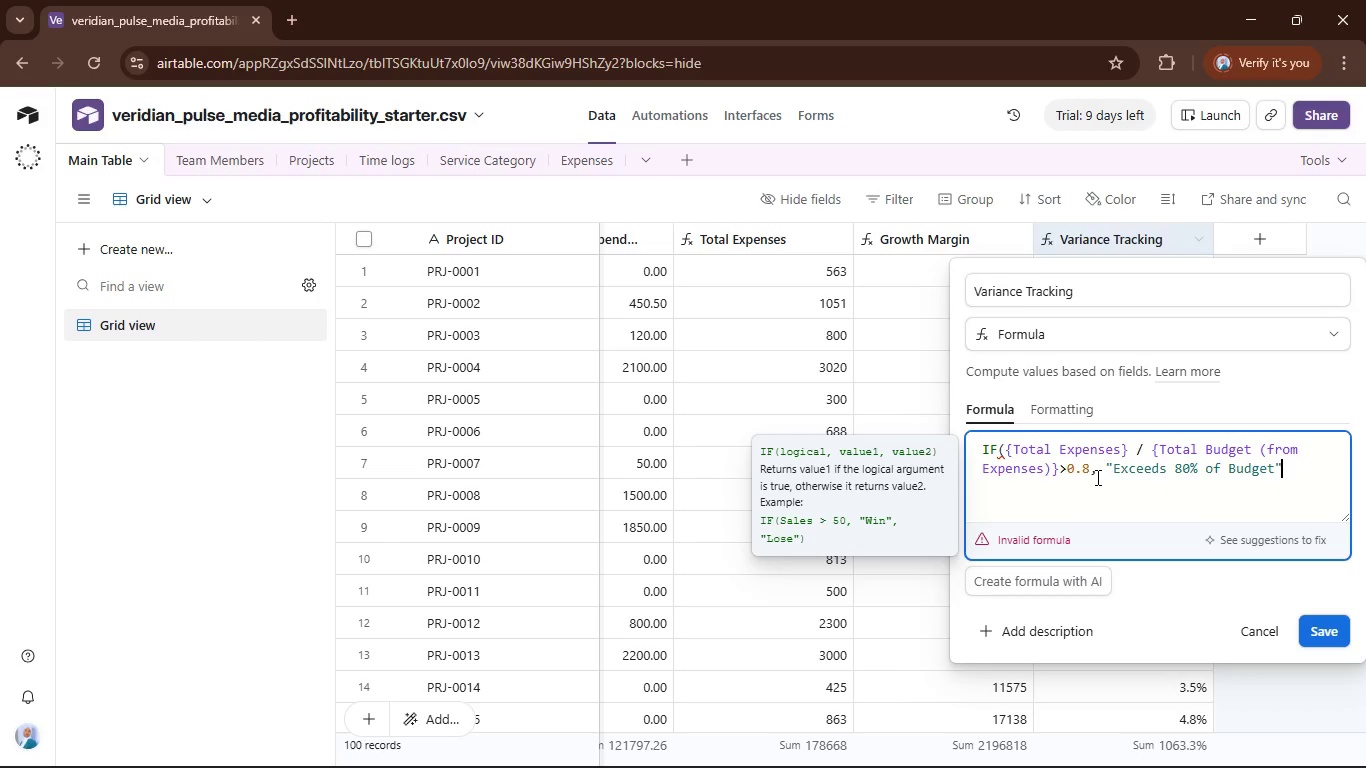 
key(Comma)
 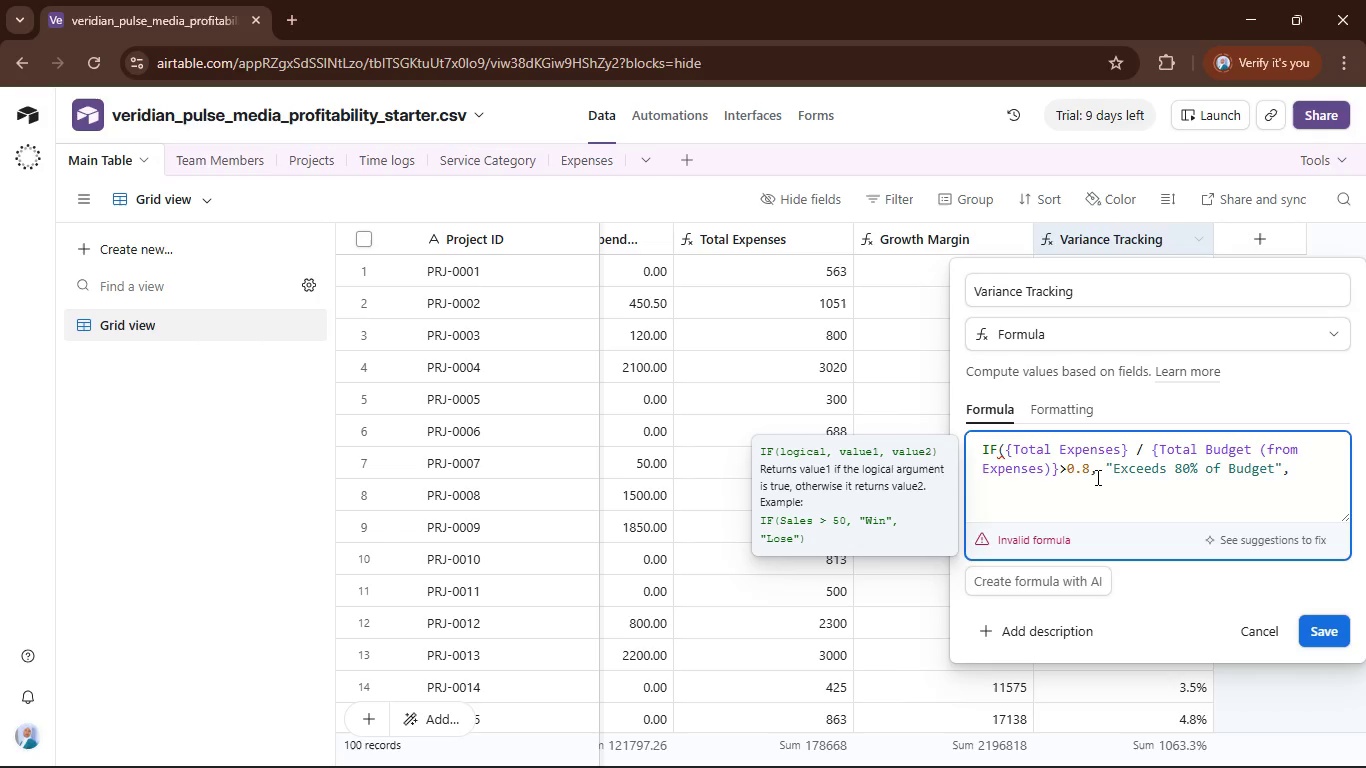 
key(Shift+Quote)
 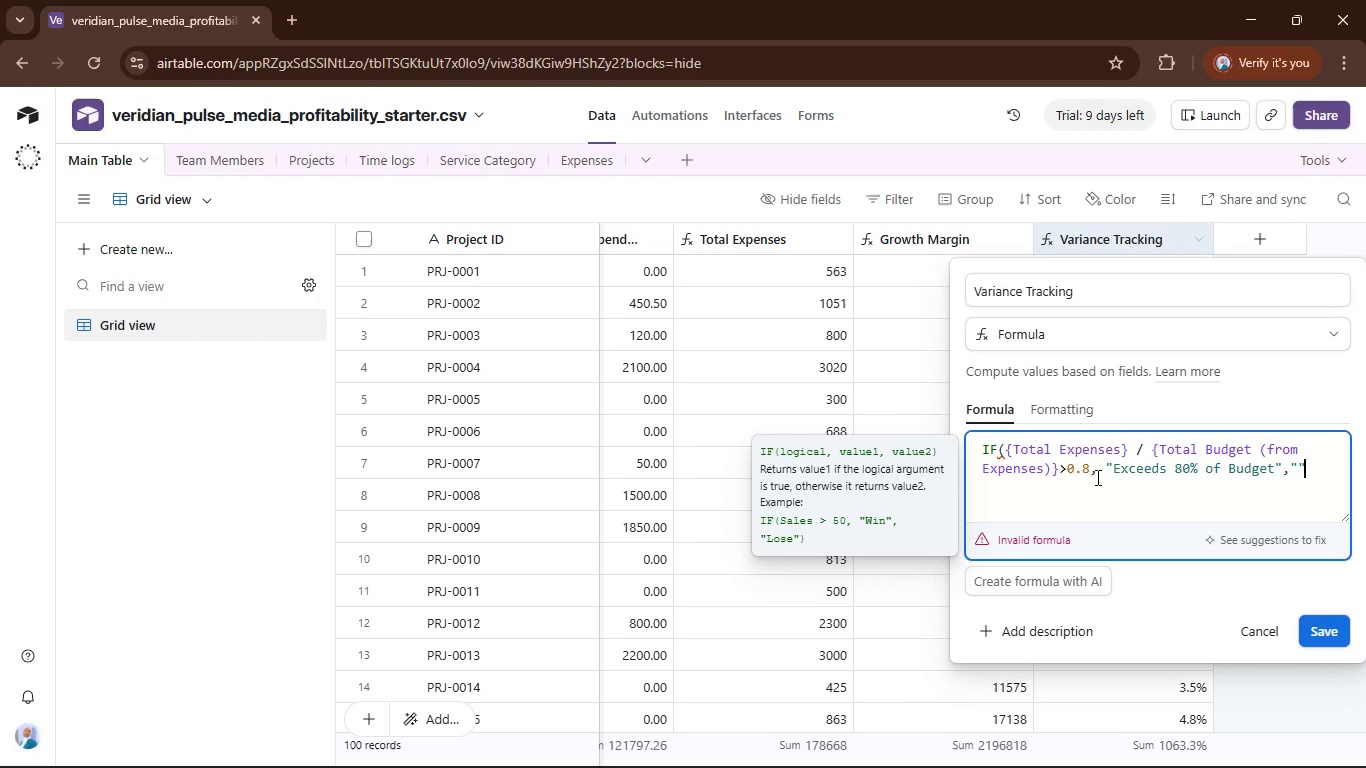 
key(Shift+Quote)
 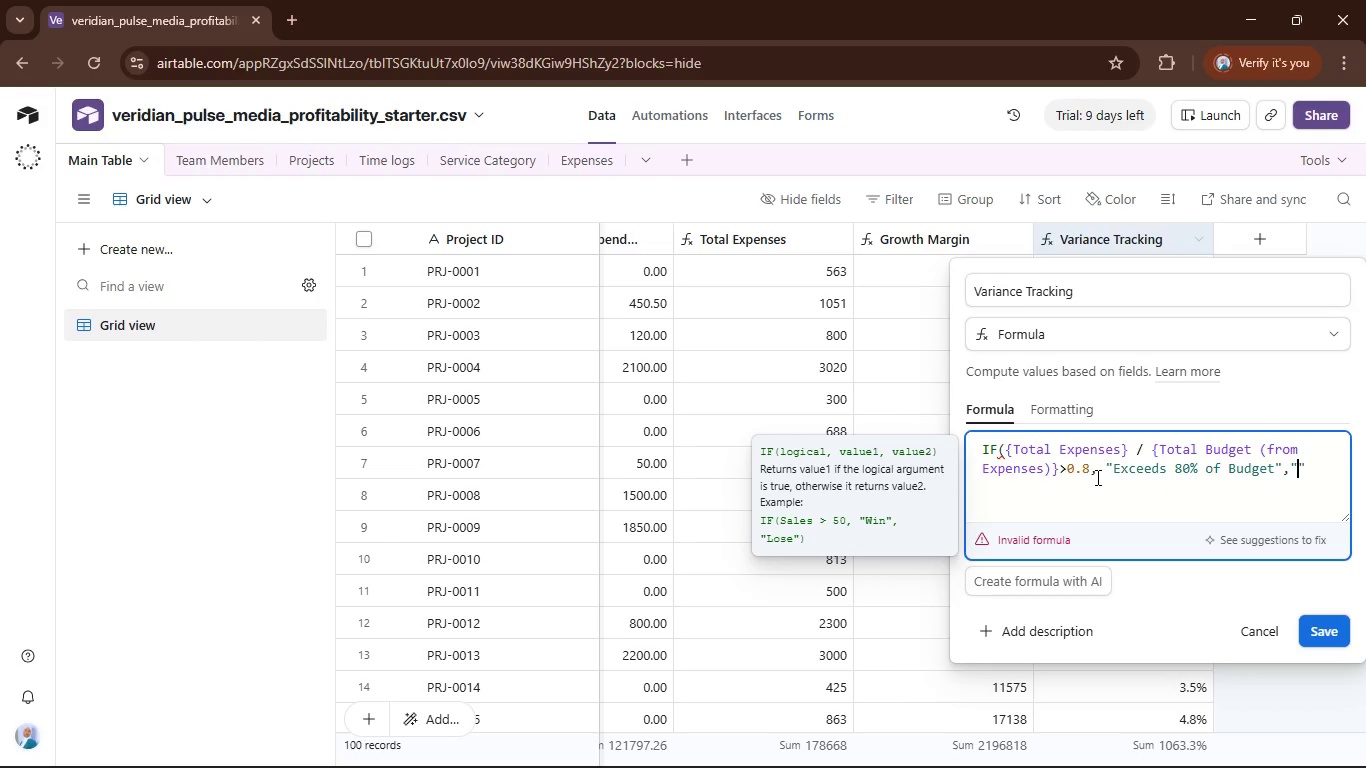 
key(ArrowLeft)
 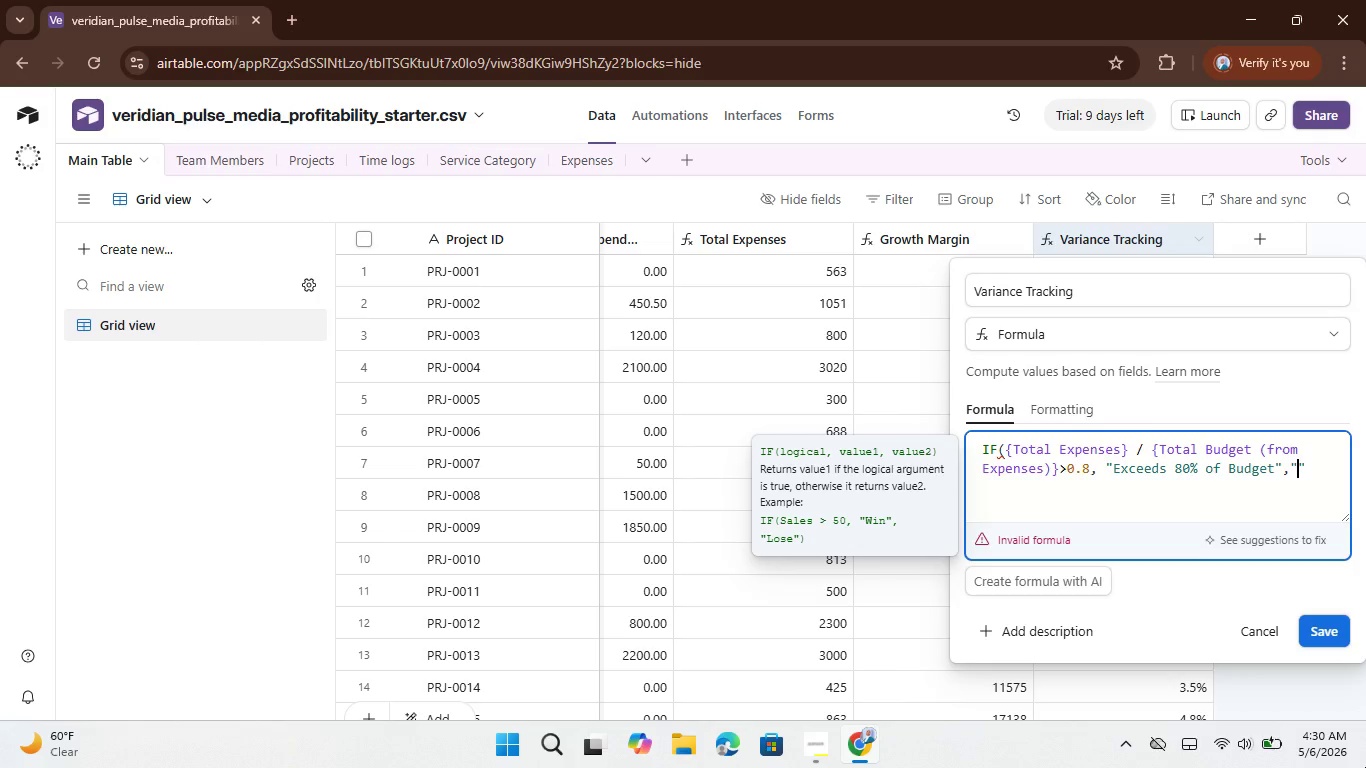 
wait(23.05)
 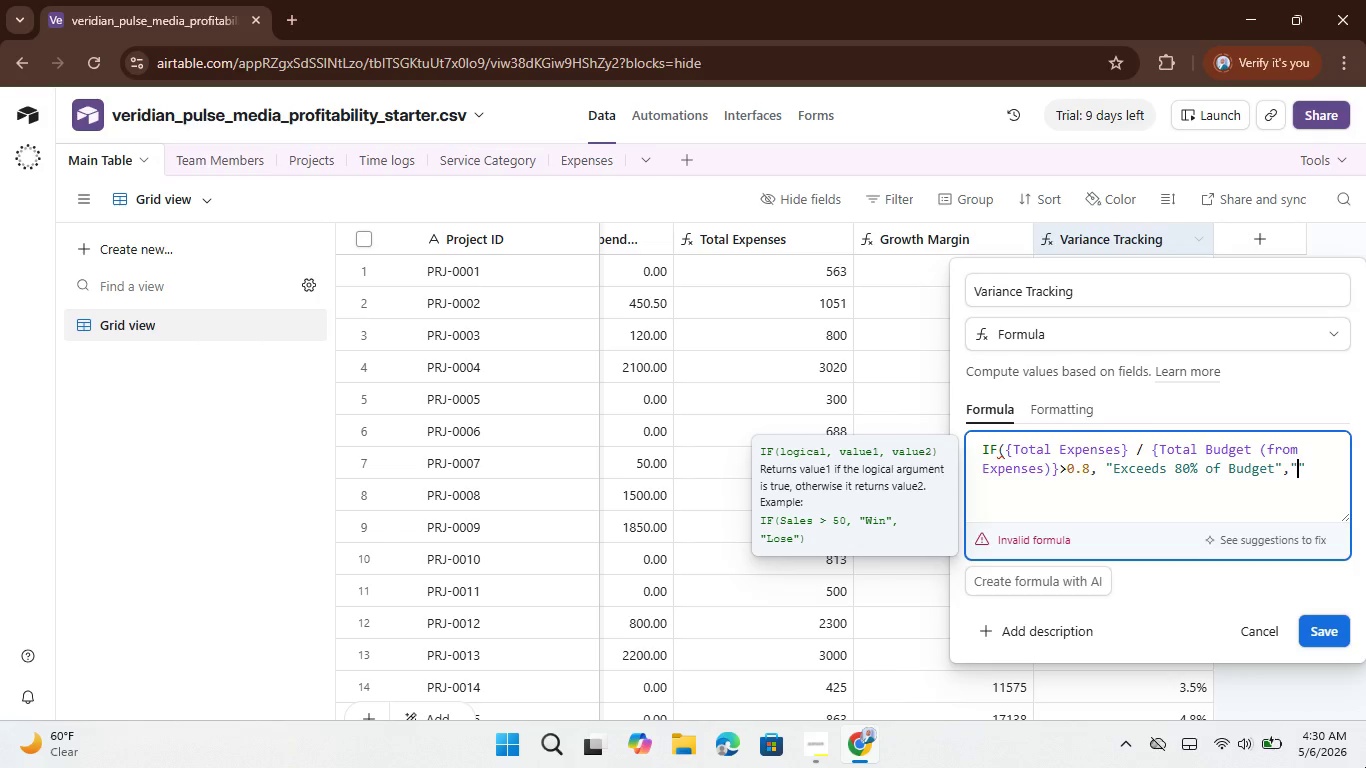 
key(ArrowLeft)
 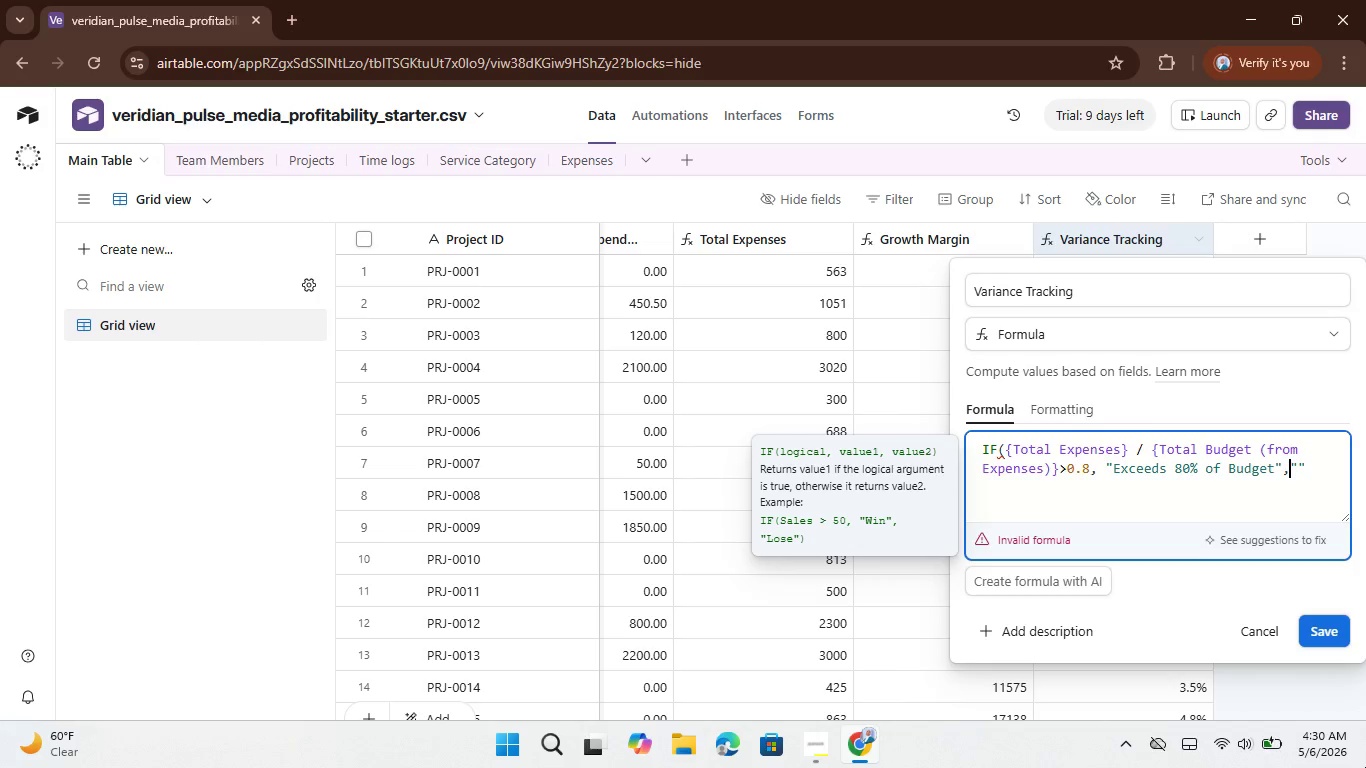 
key(ArrowLeft)
 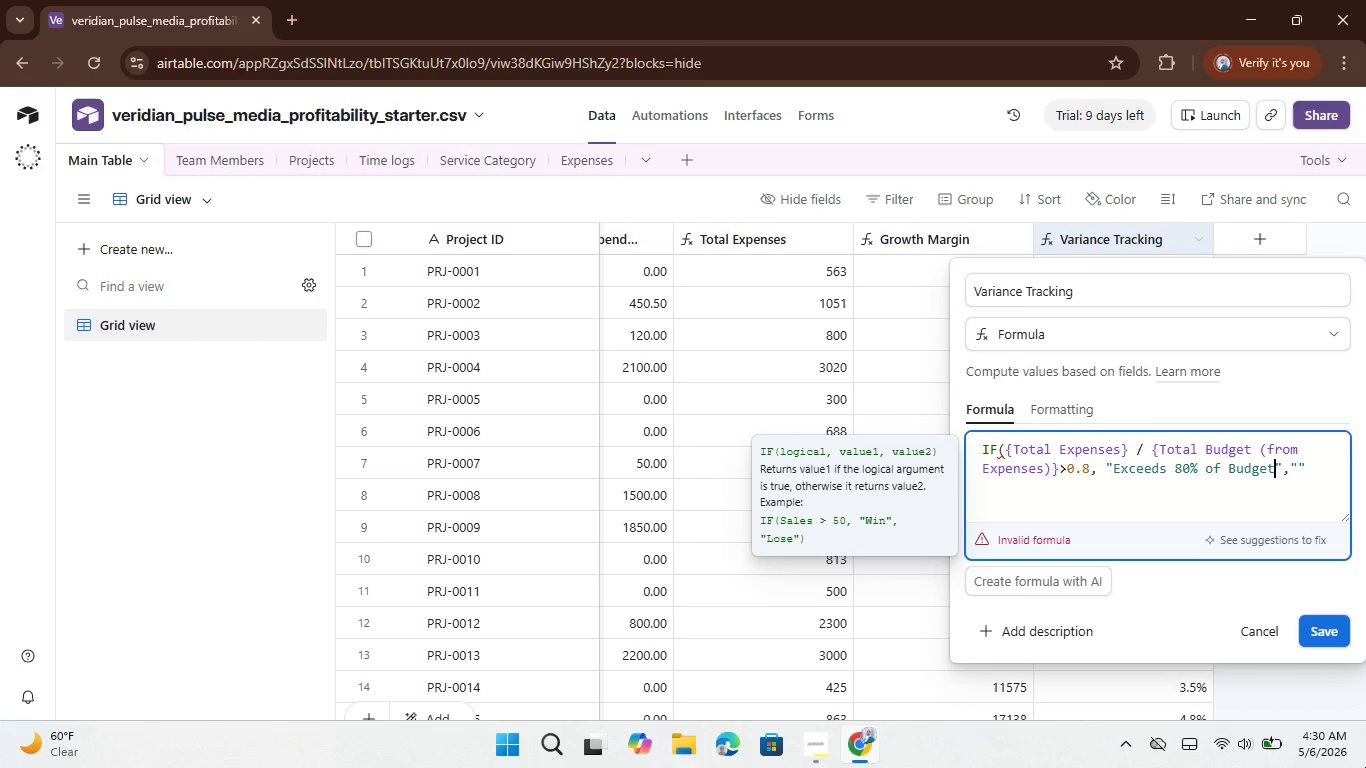 
key(ArrowLeft)
 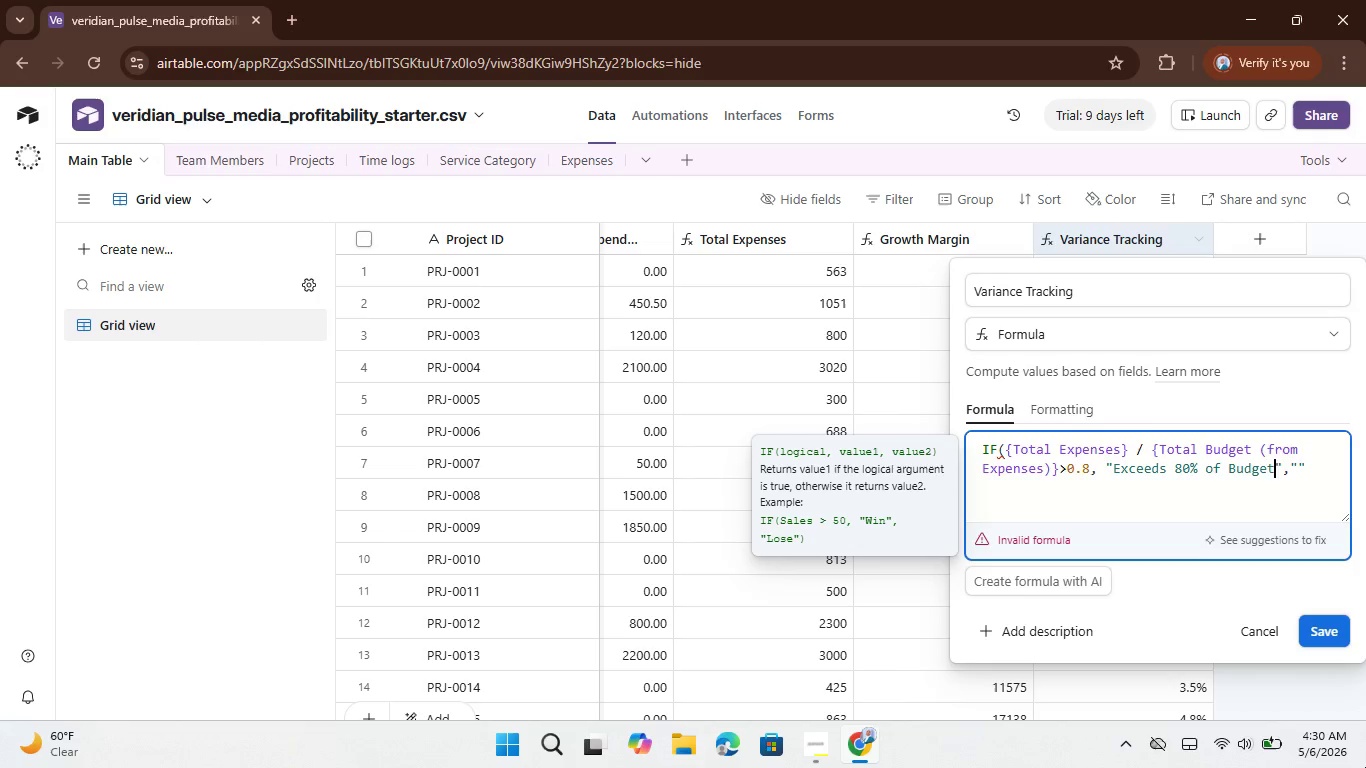 
hold_key(key=ArrowLeft, duration=1.11)
 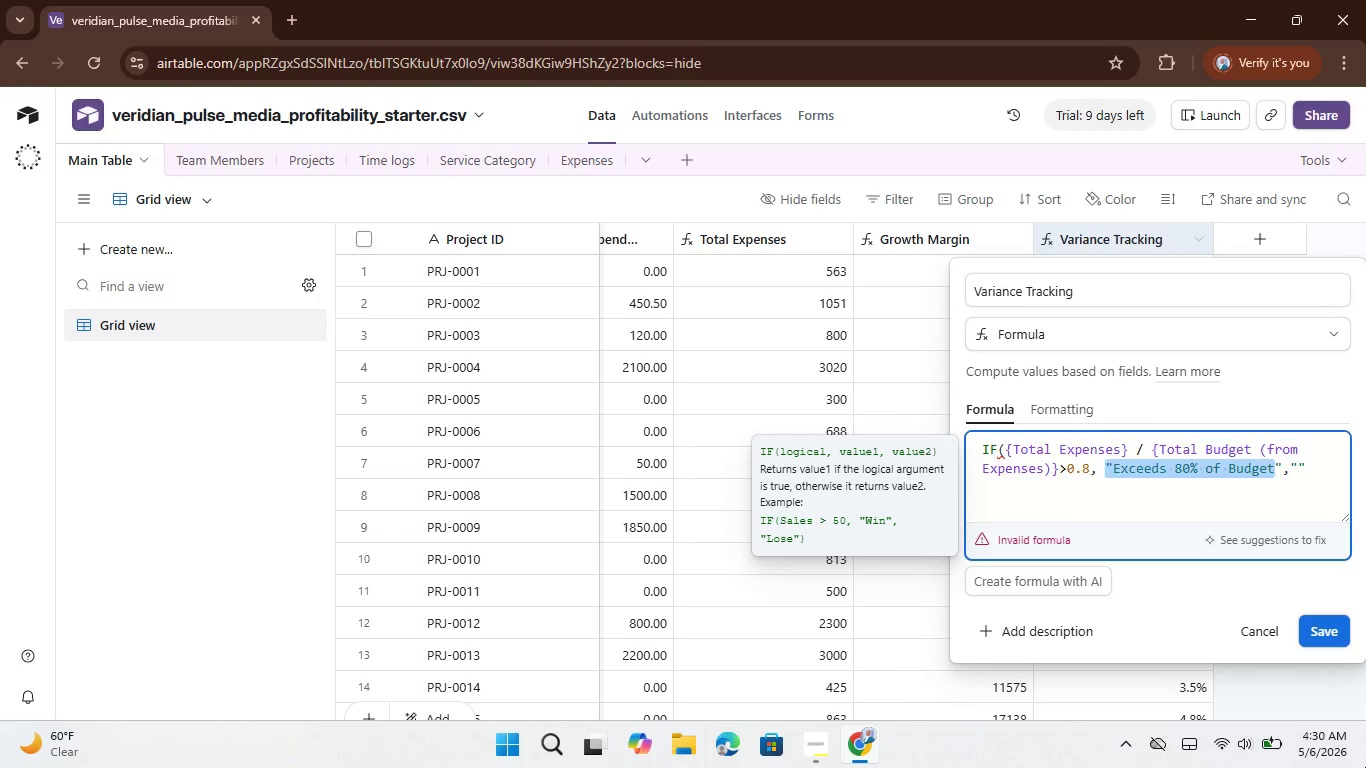 
key(Shift+ArrowRight)
 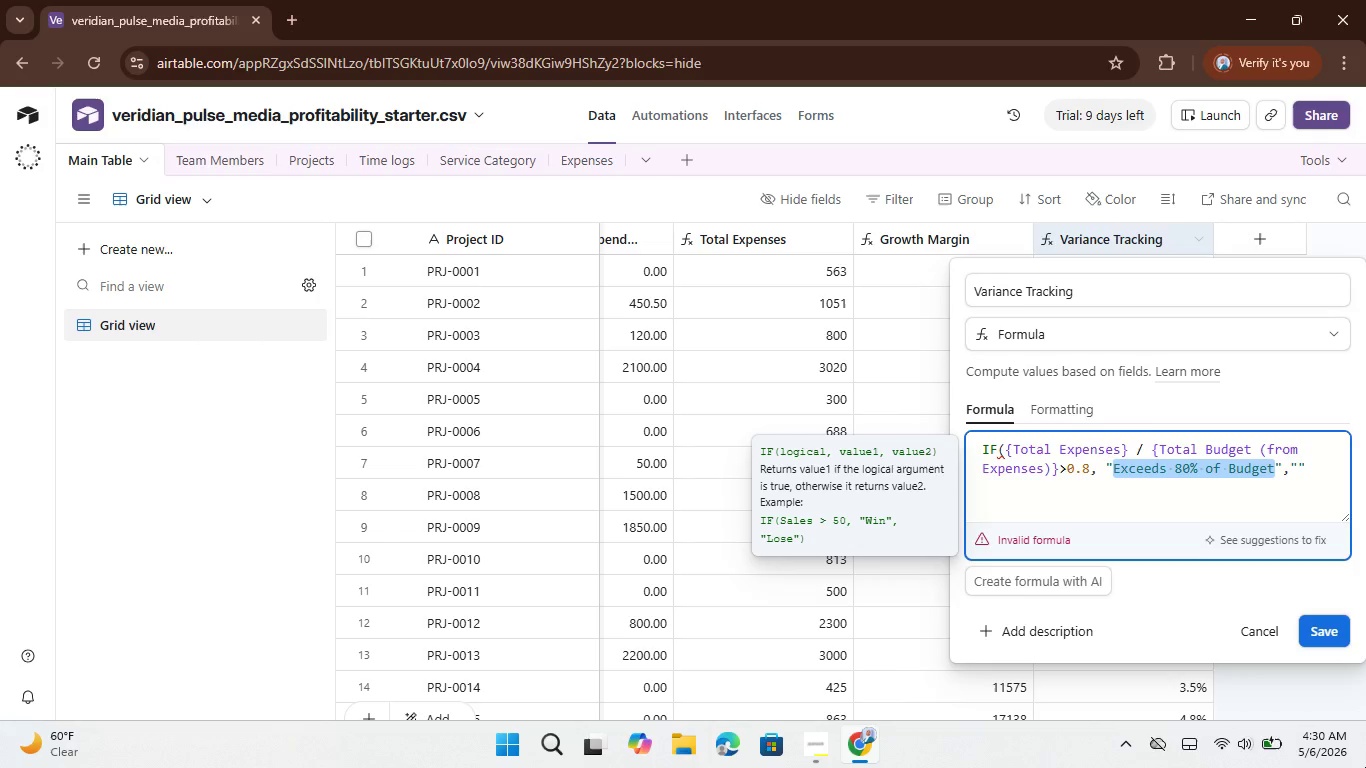 
type(High Expenses)
 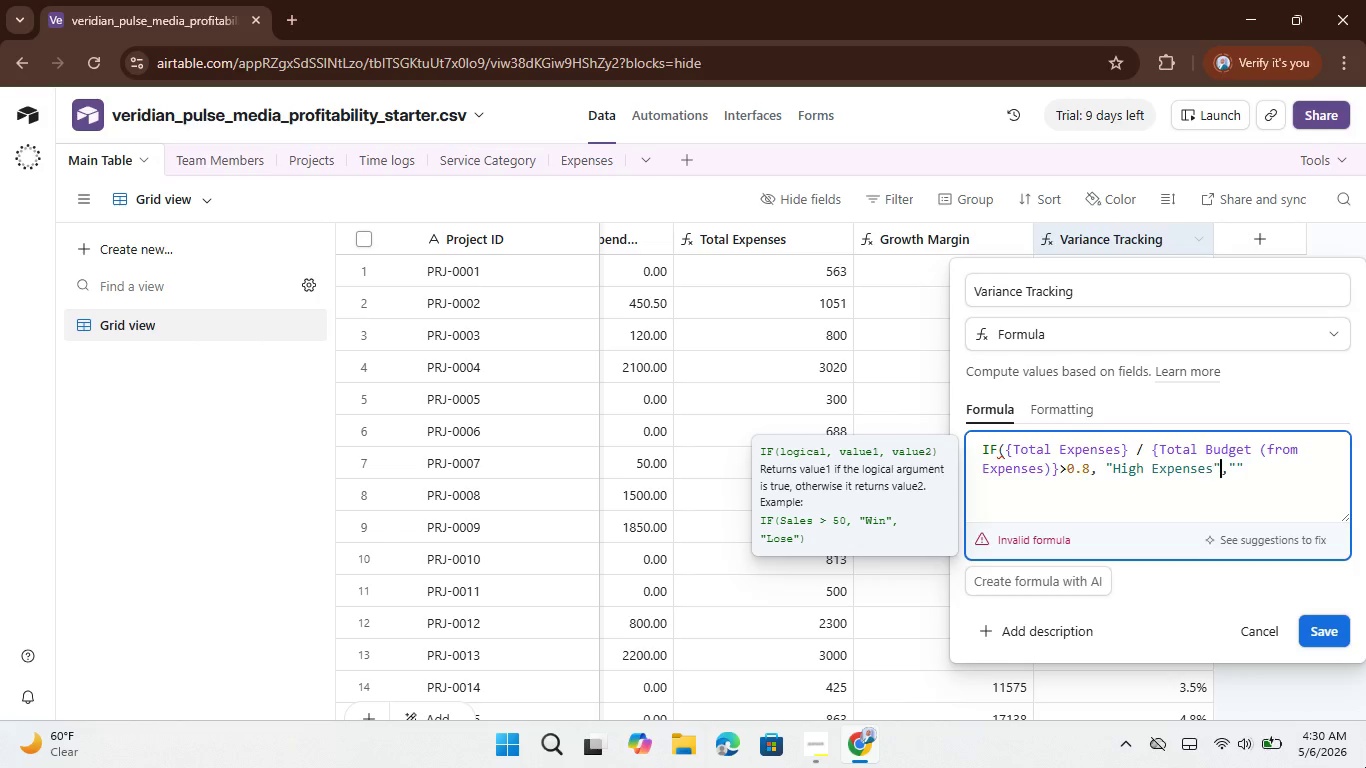 
key(ArrowRight)
 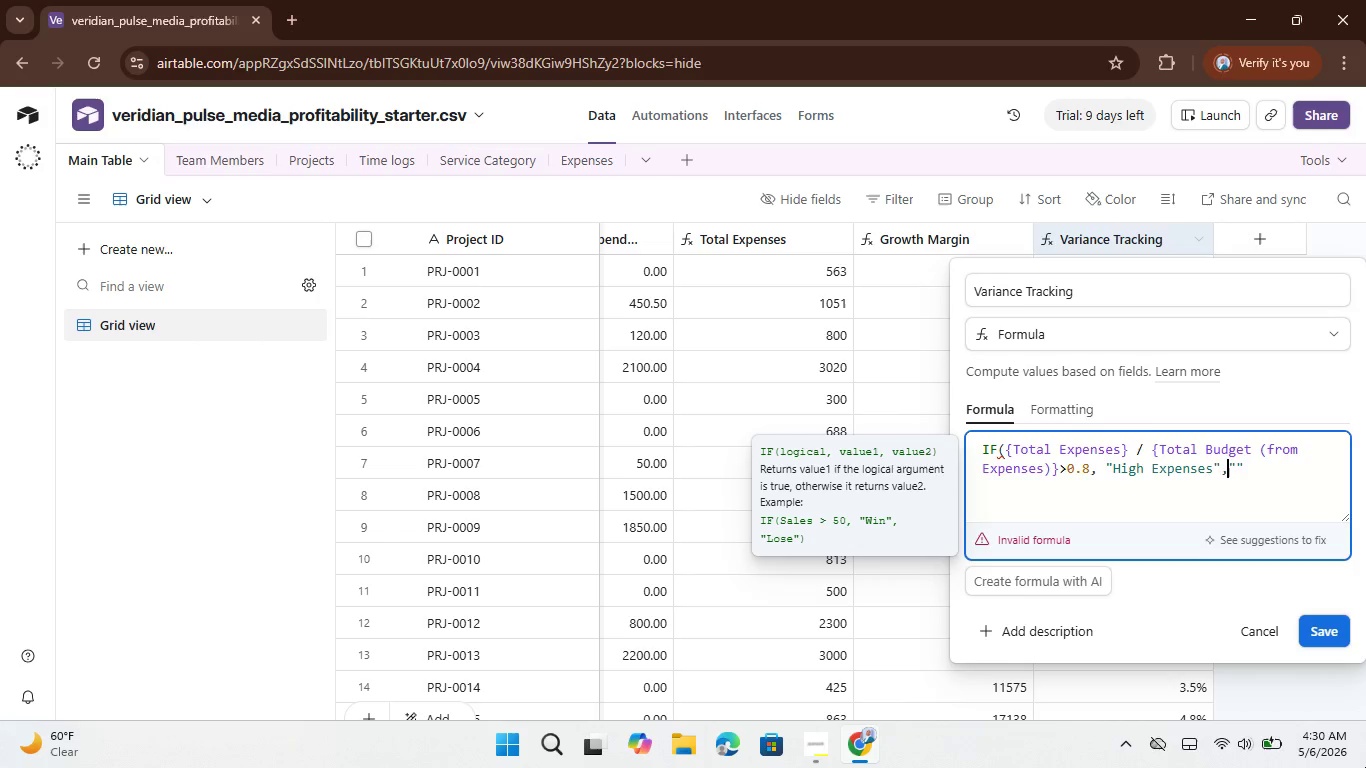 
key(ArrowRight)
 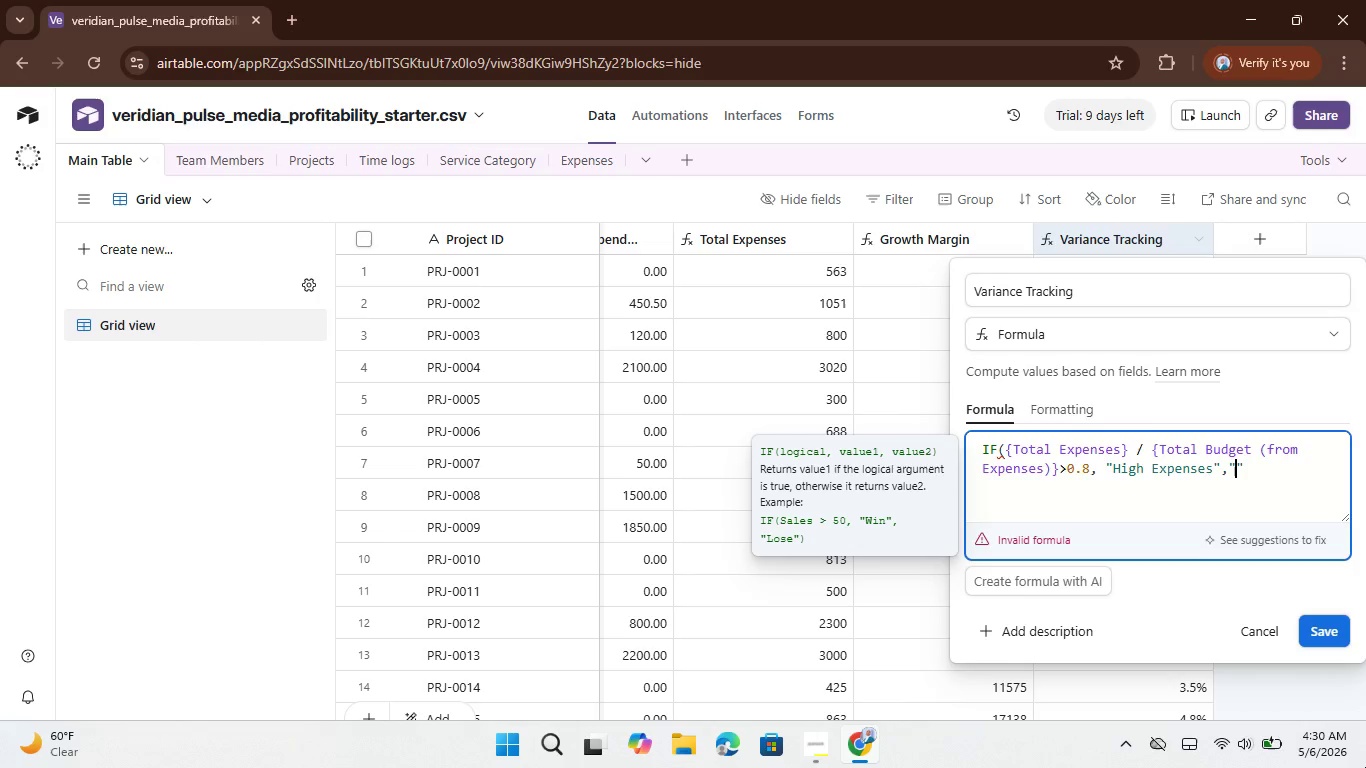 
key(ArrowRight)
 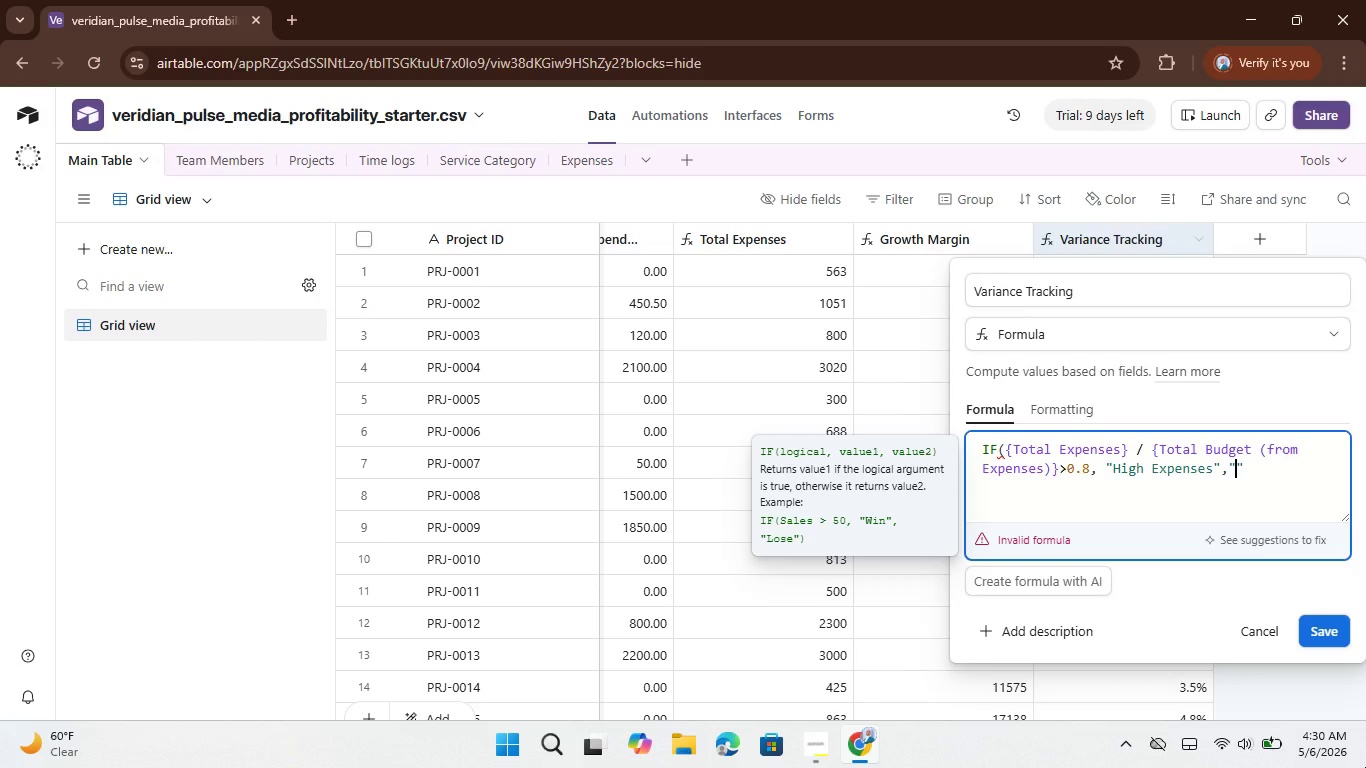 
type(Normal Expenses)
 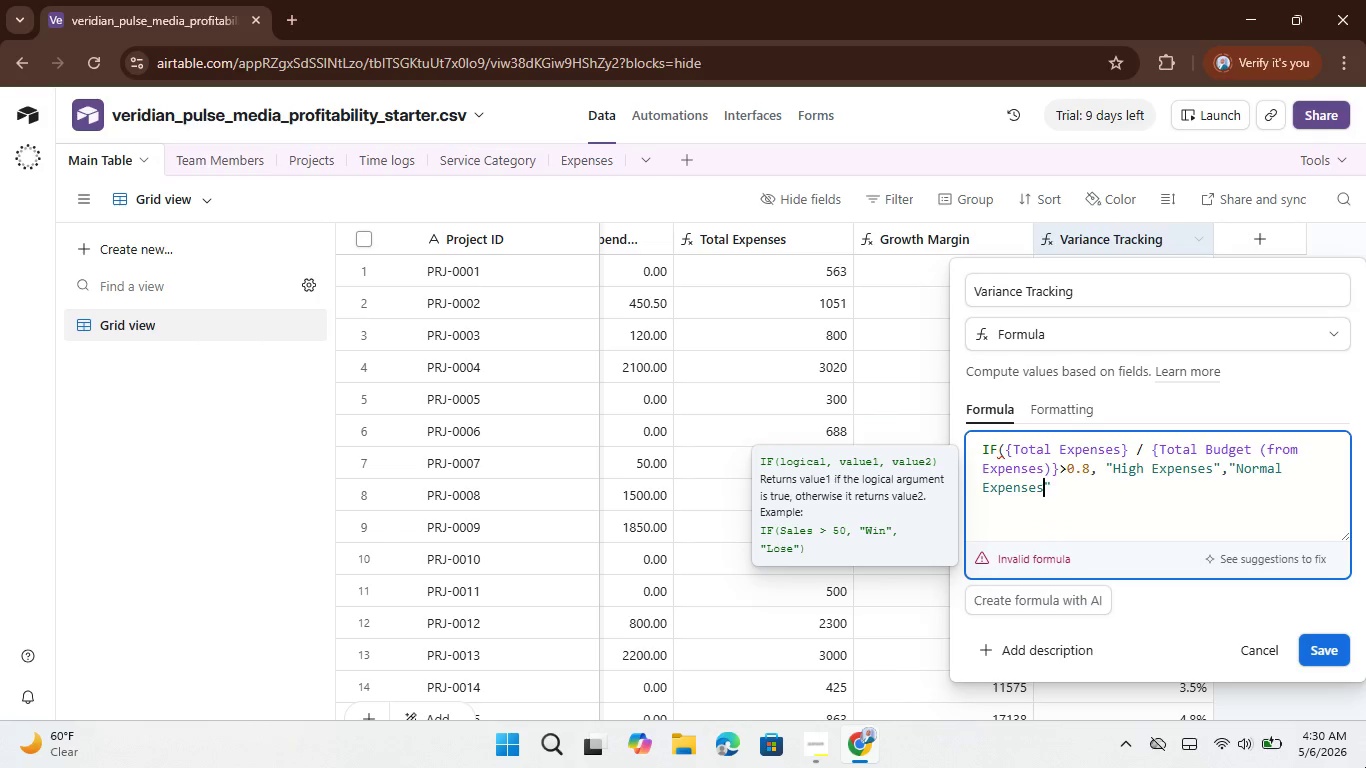 
key(Enter)
 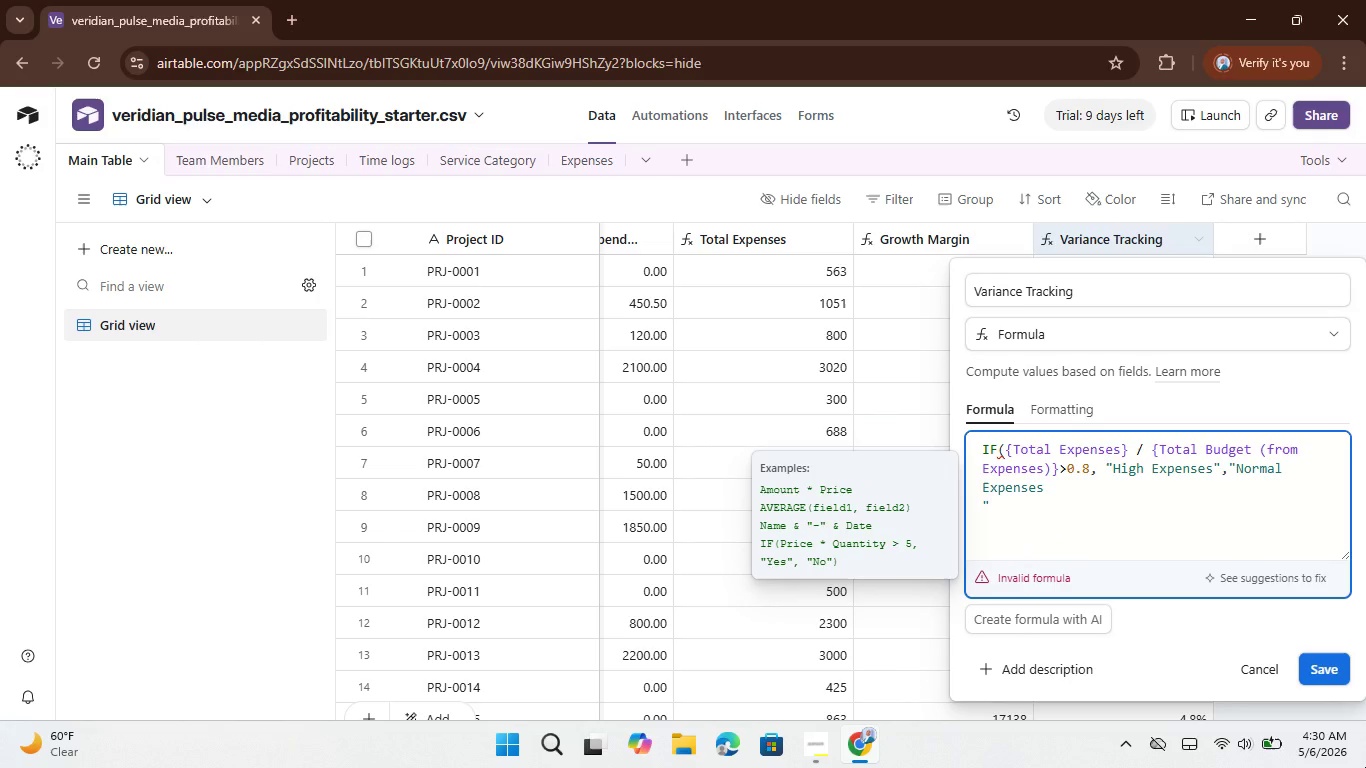 
key(Backspace)
 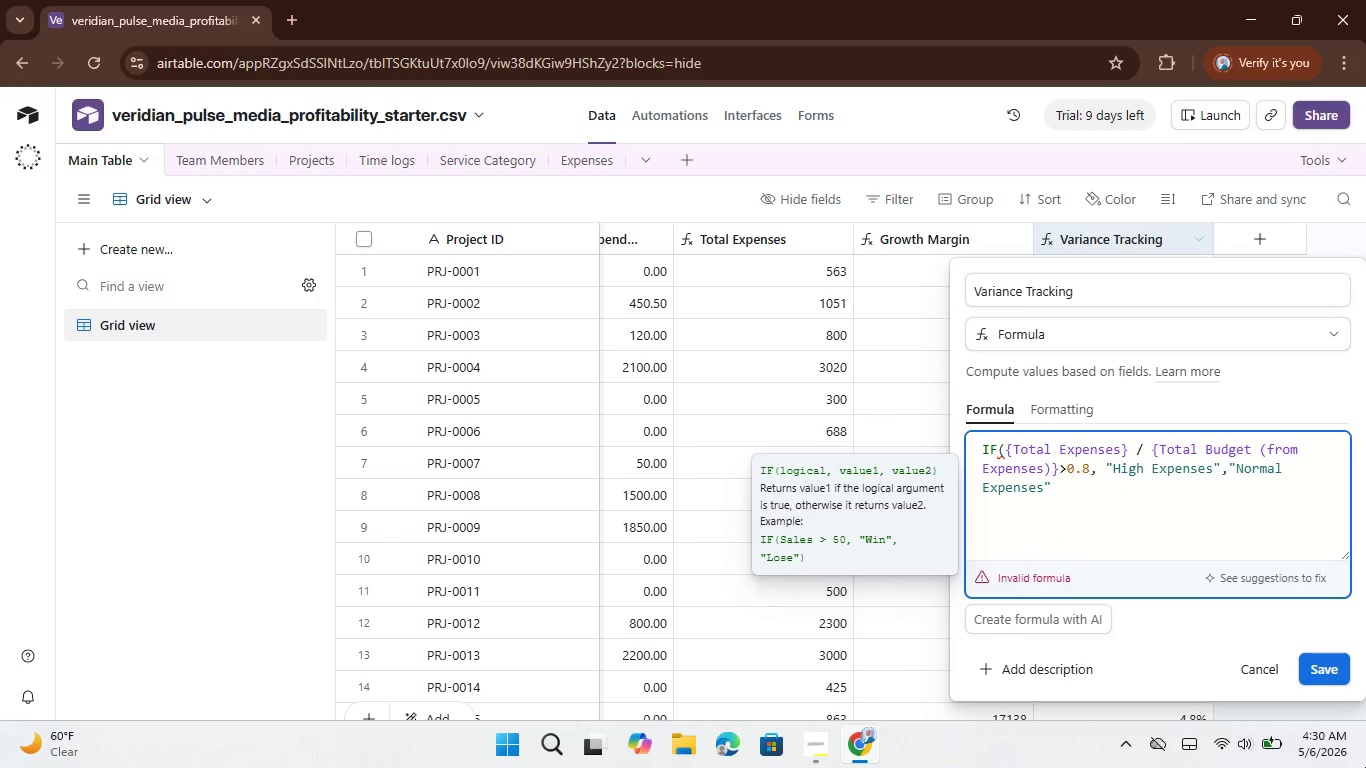 
key(ArrowRight)
 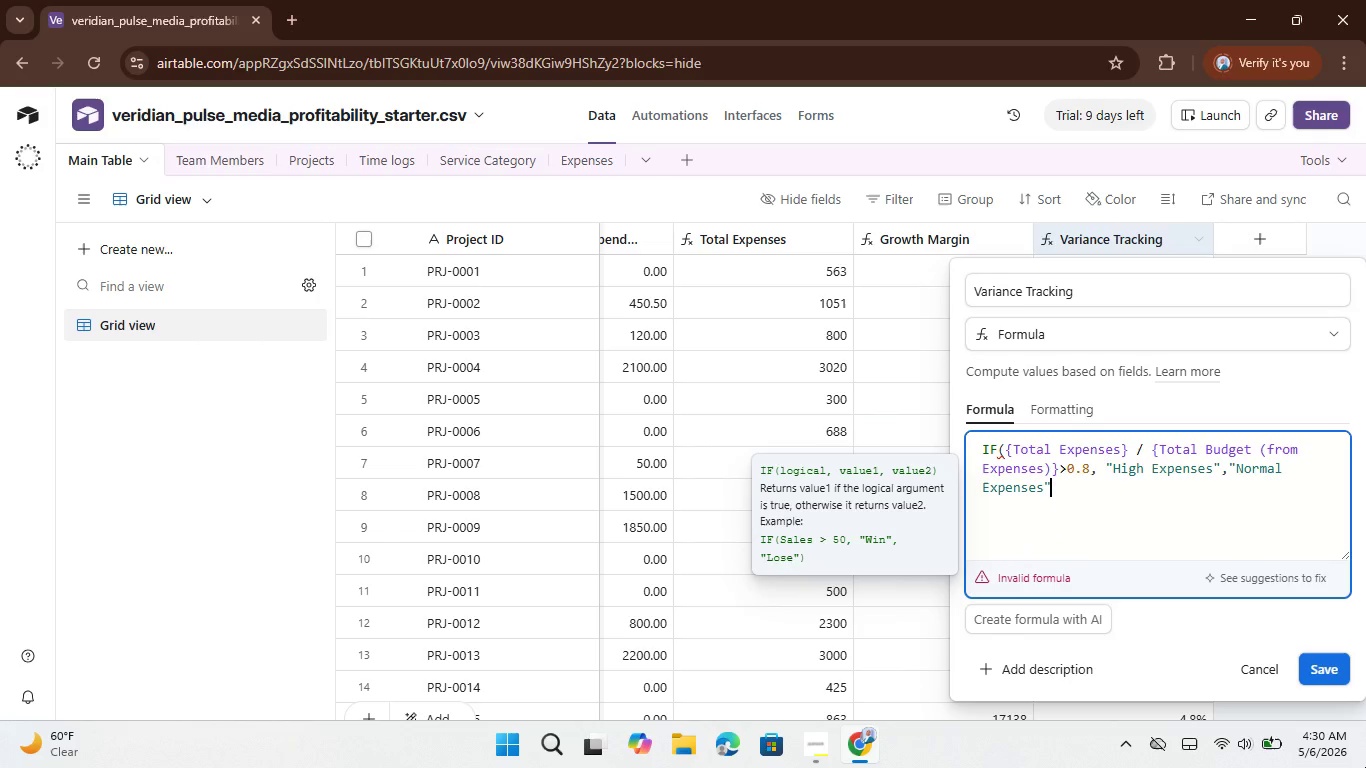 
key(Shift+0)
 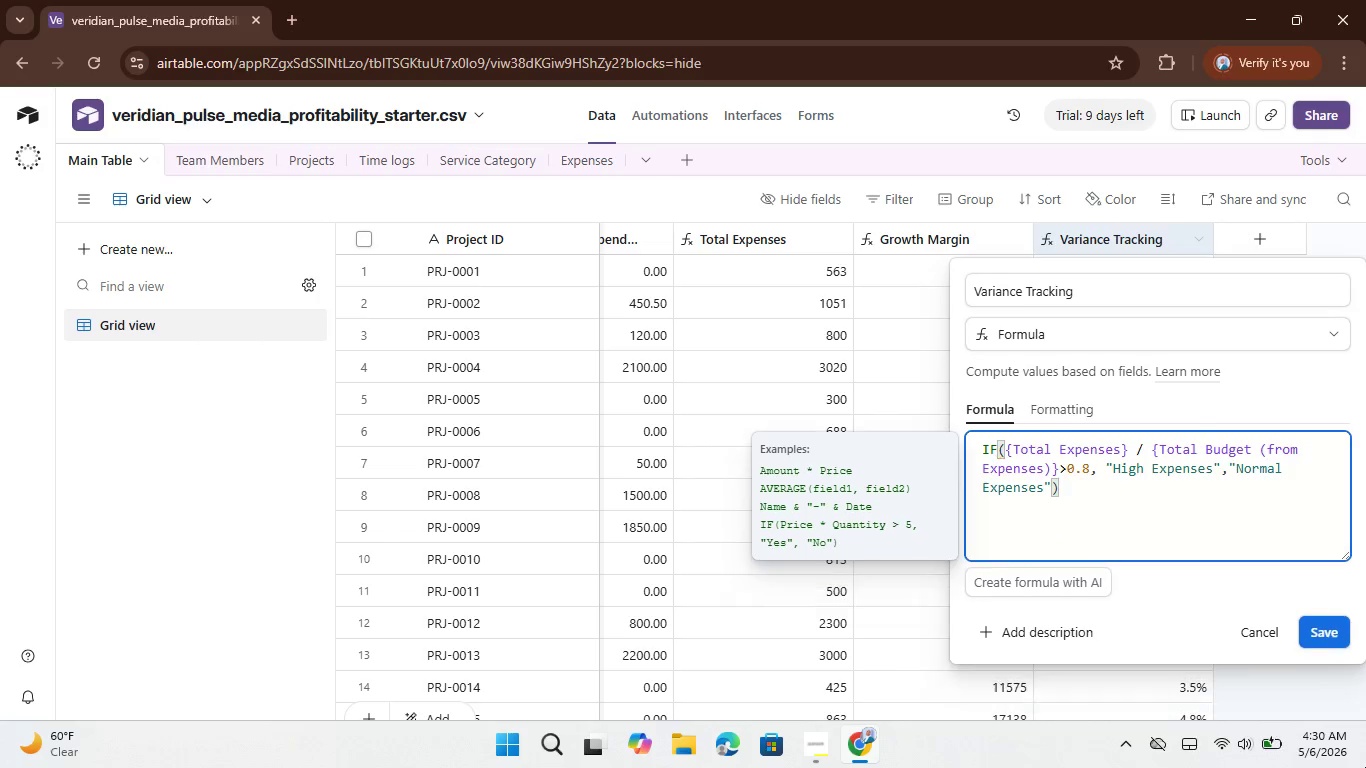 
key(Enter)
 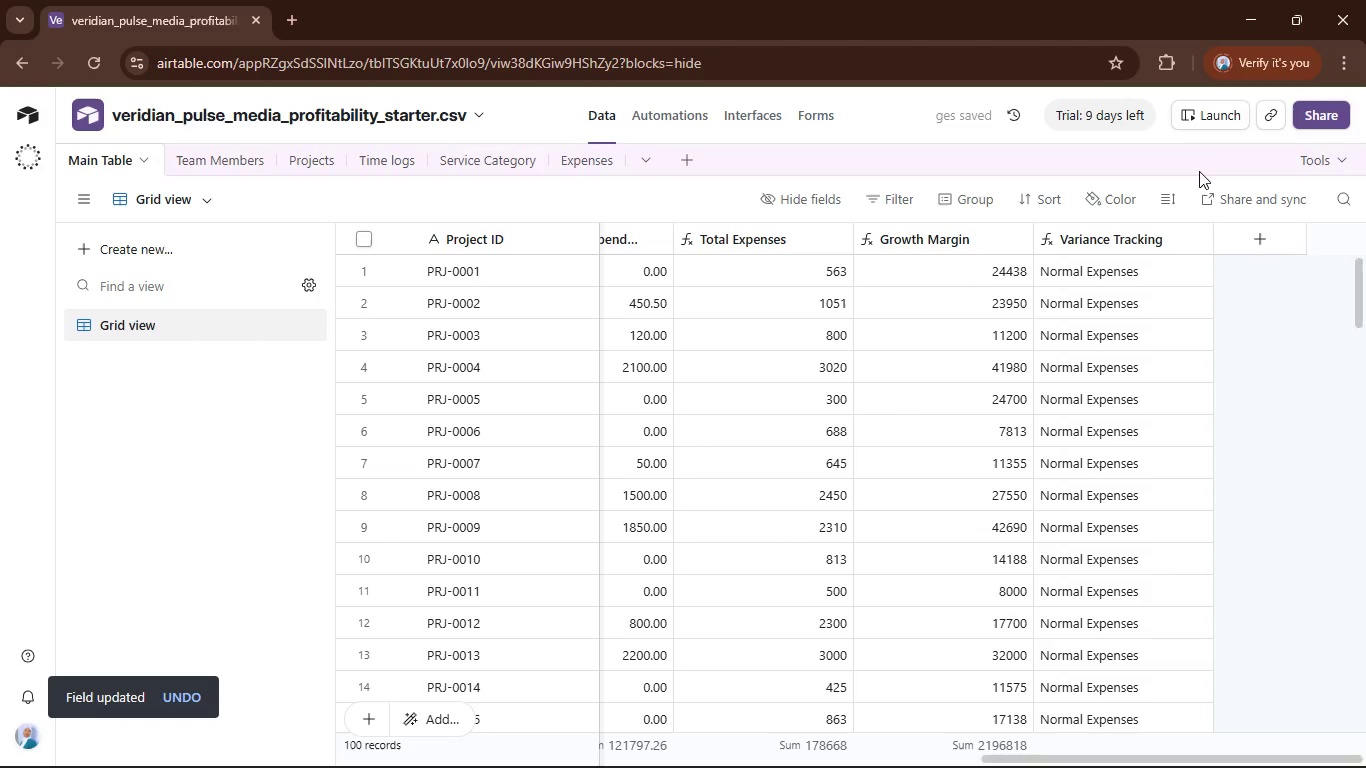 
wait(7.19)
 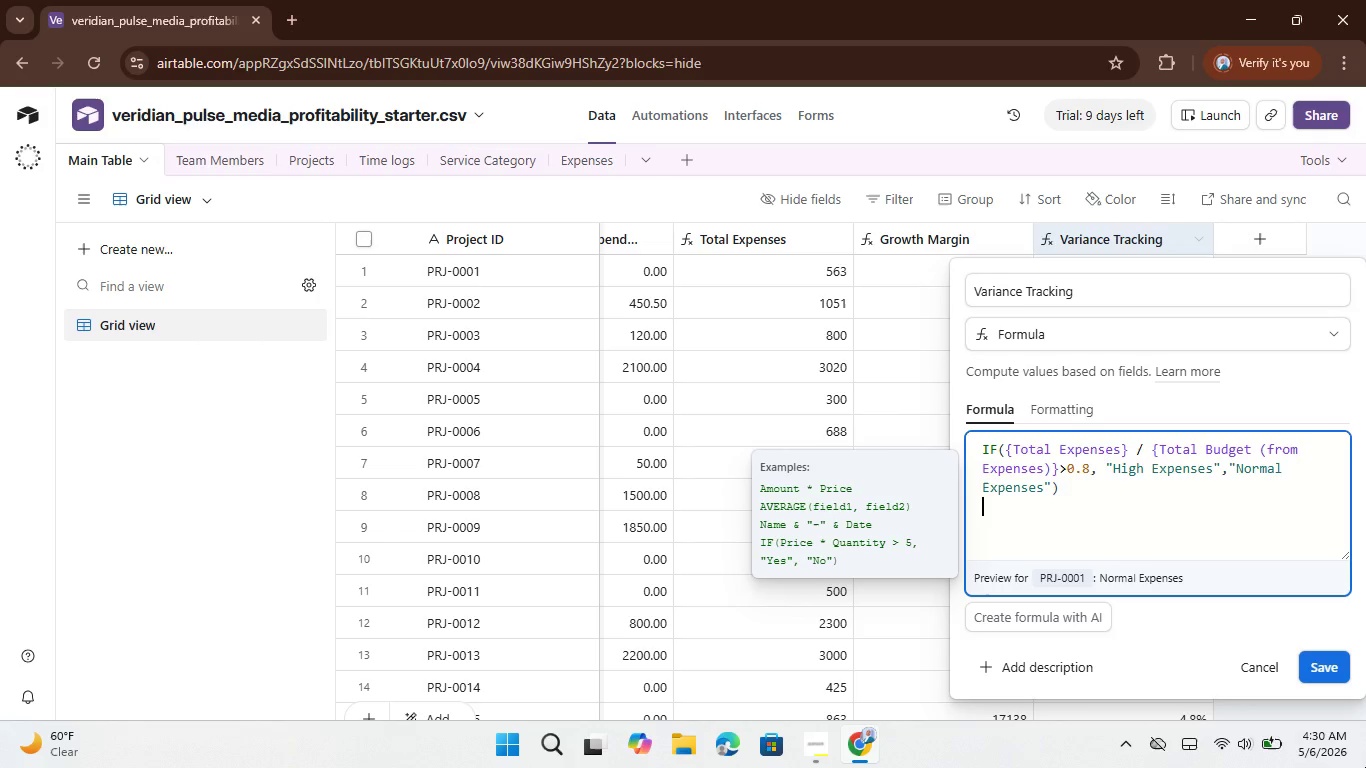 
scroll: coordinate [1032, 293], scroll_direction: down, amount: 13.0
 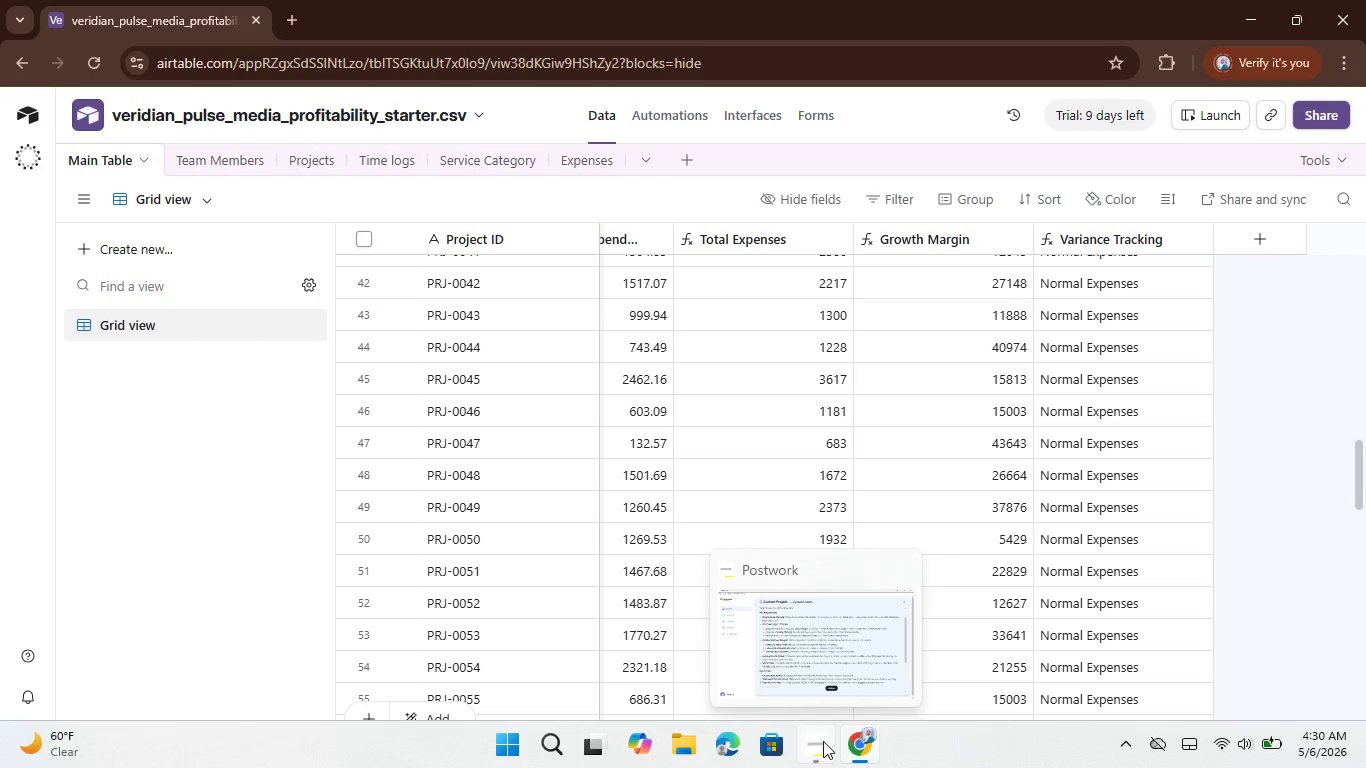 
left_click([808, 660])